 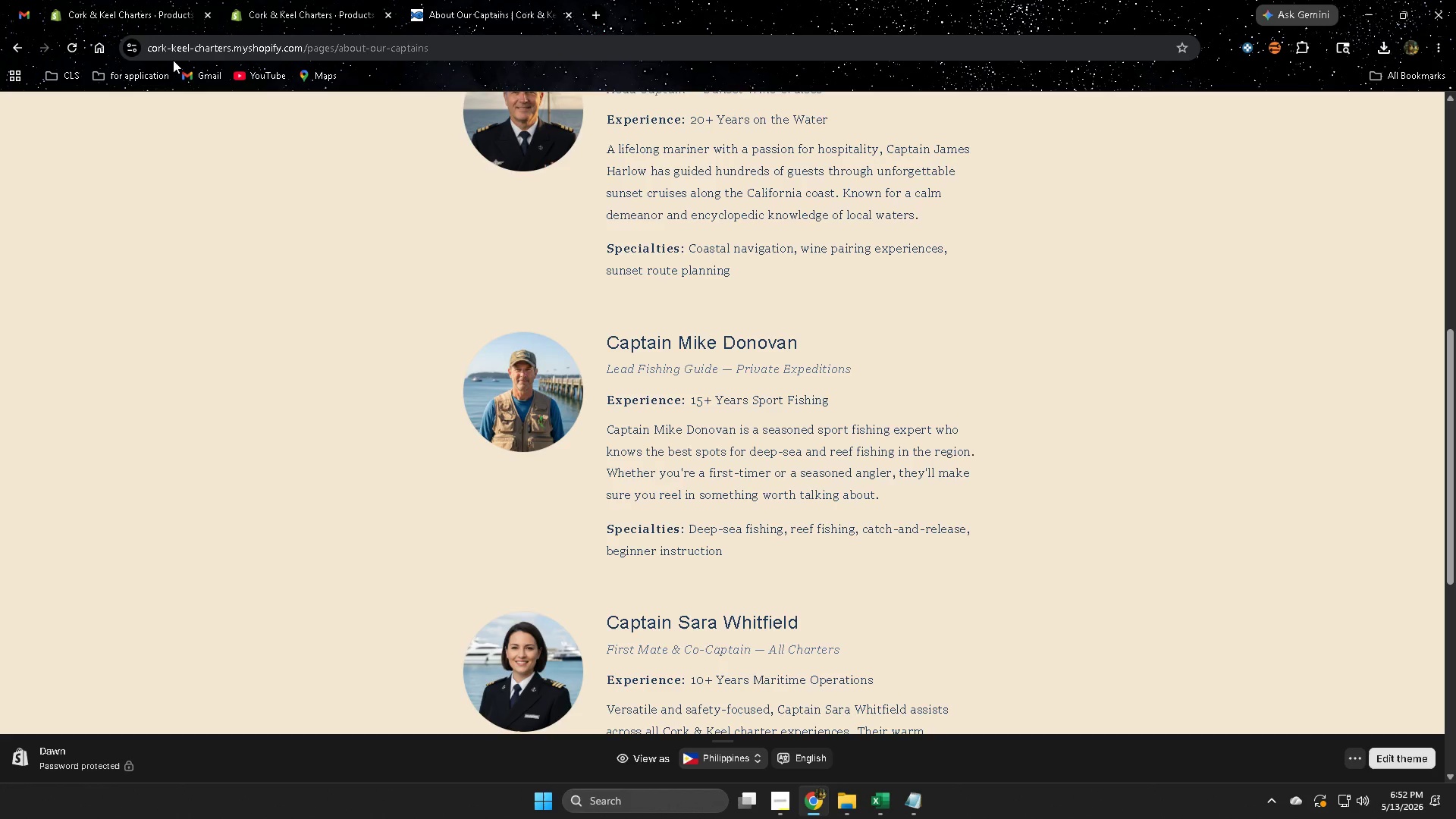 
left_click([447, 2])
 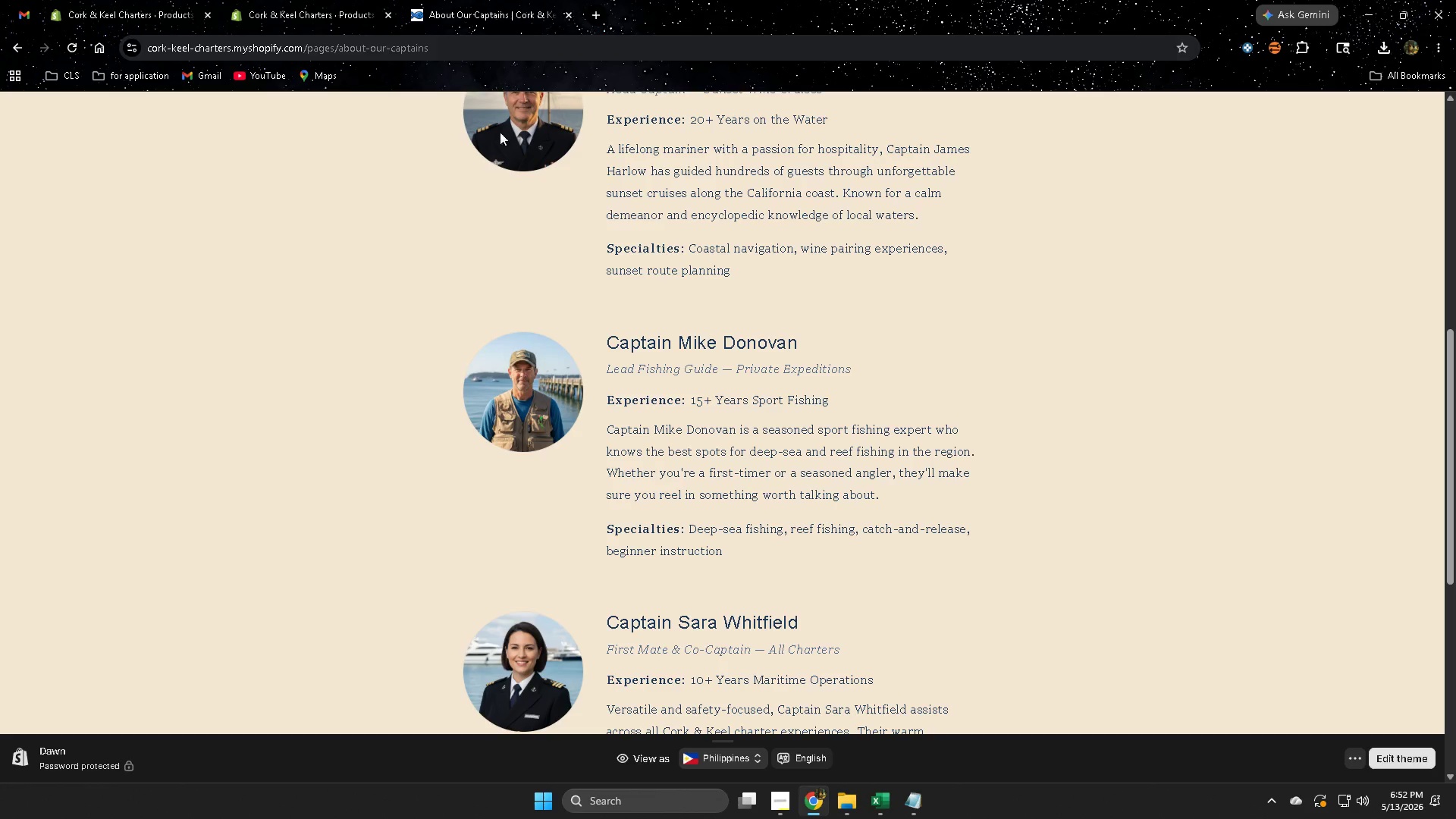 
scroll: coordinate [541, 191], scroll_direction: up, amount: 4.0
 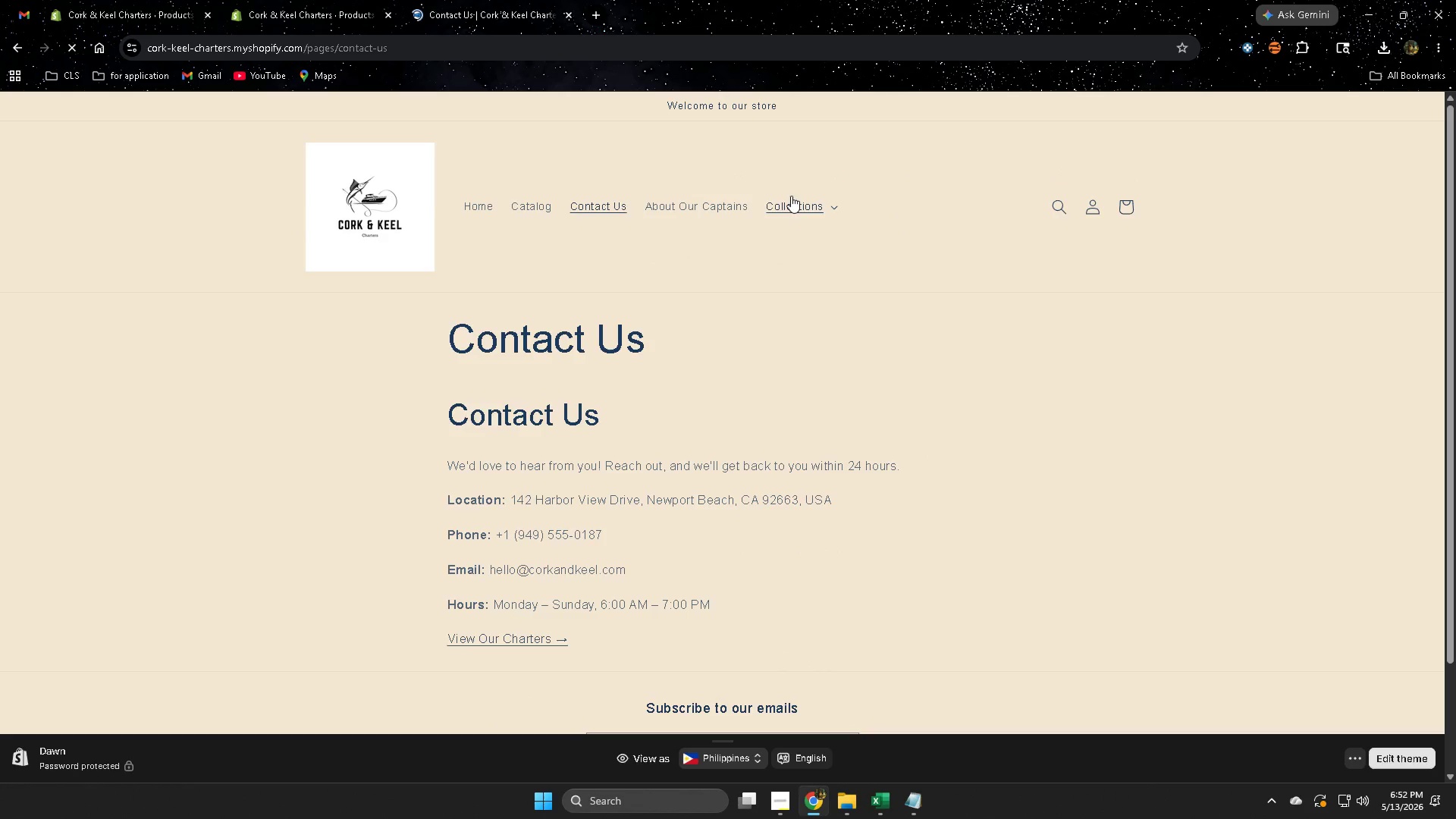 
left_click([786, 217])
 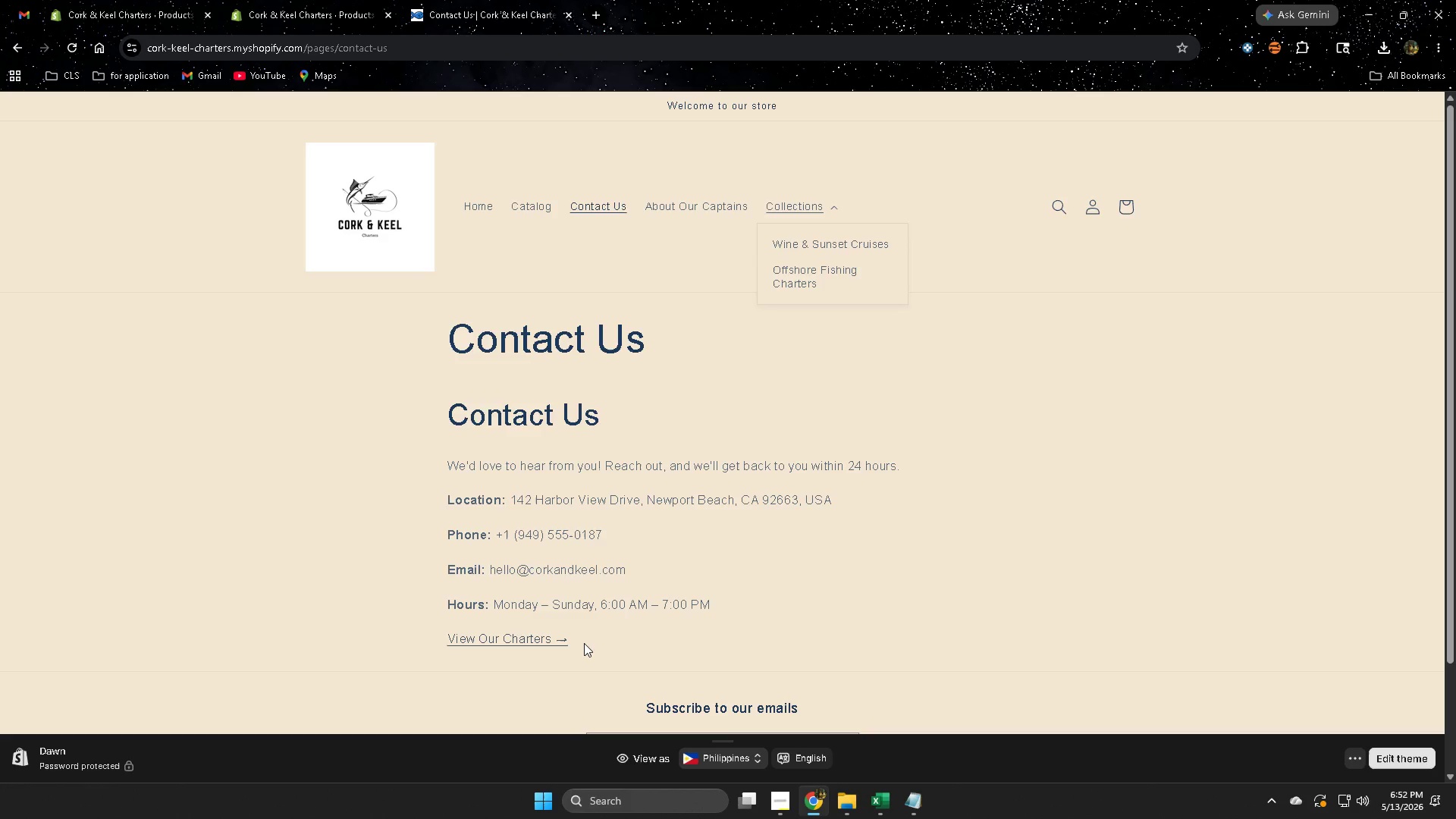 
wait(18.58)
 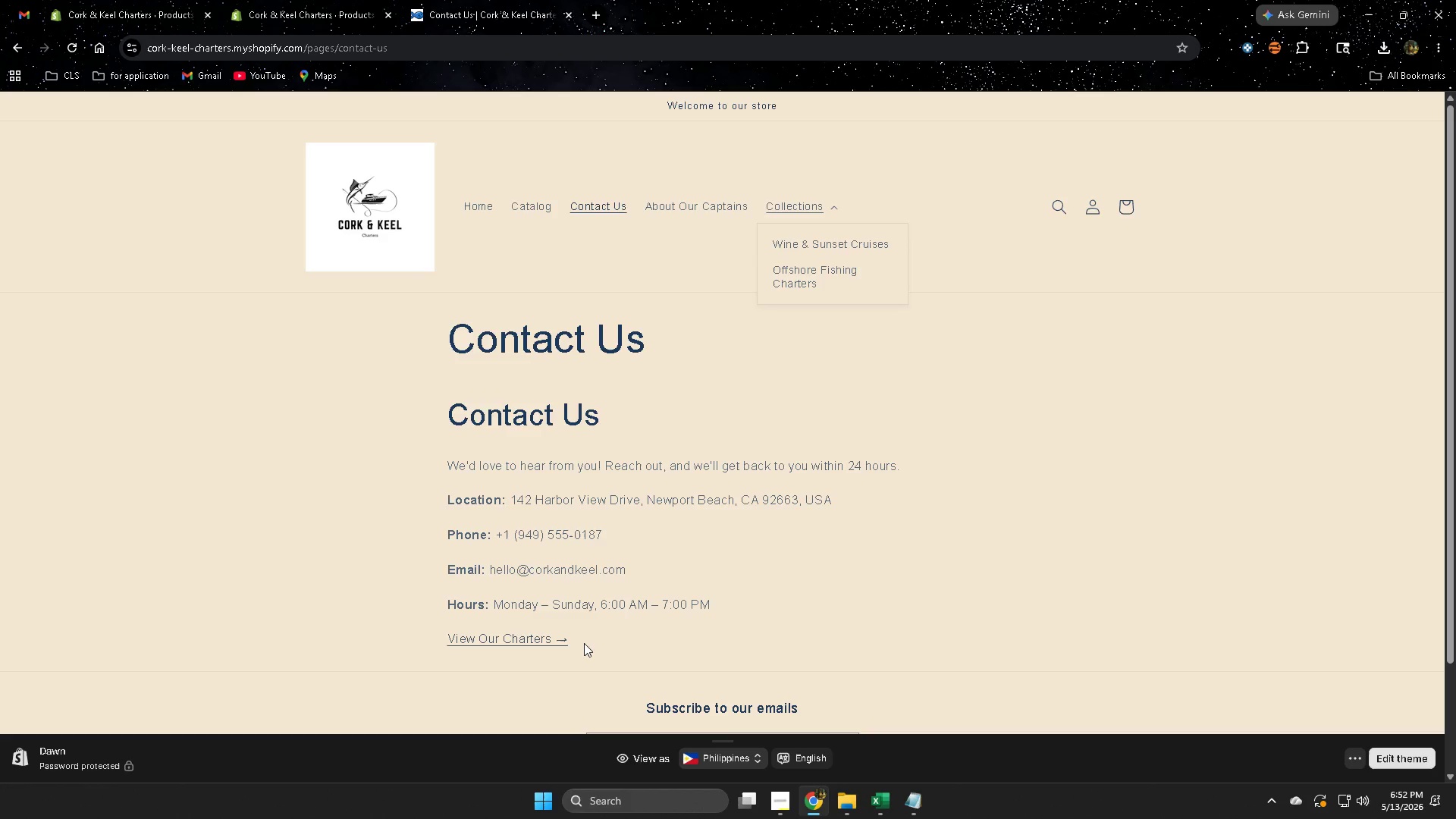 
left_click([573, 659])
 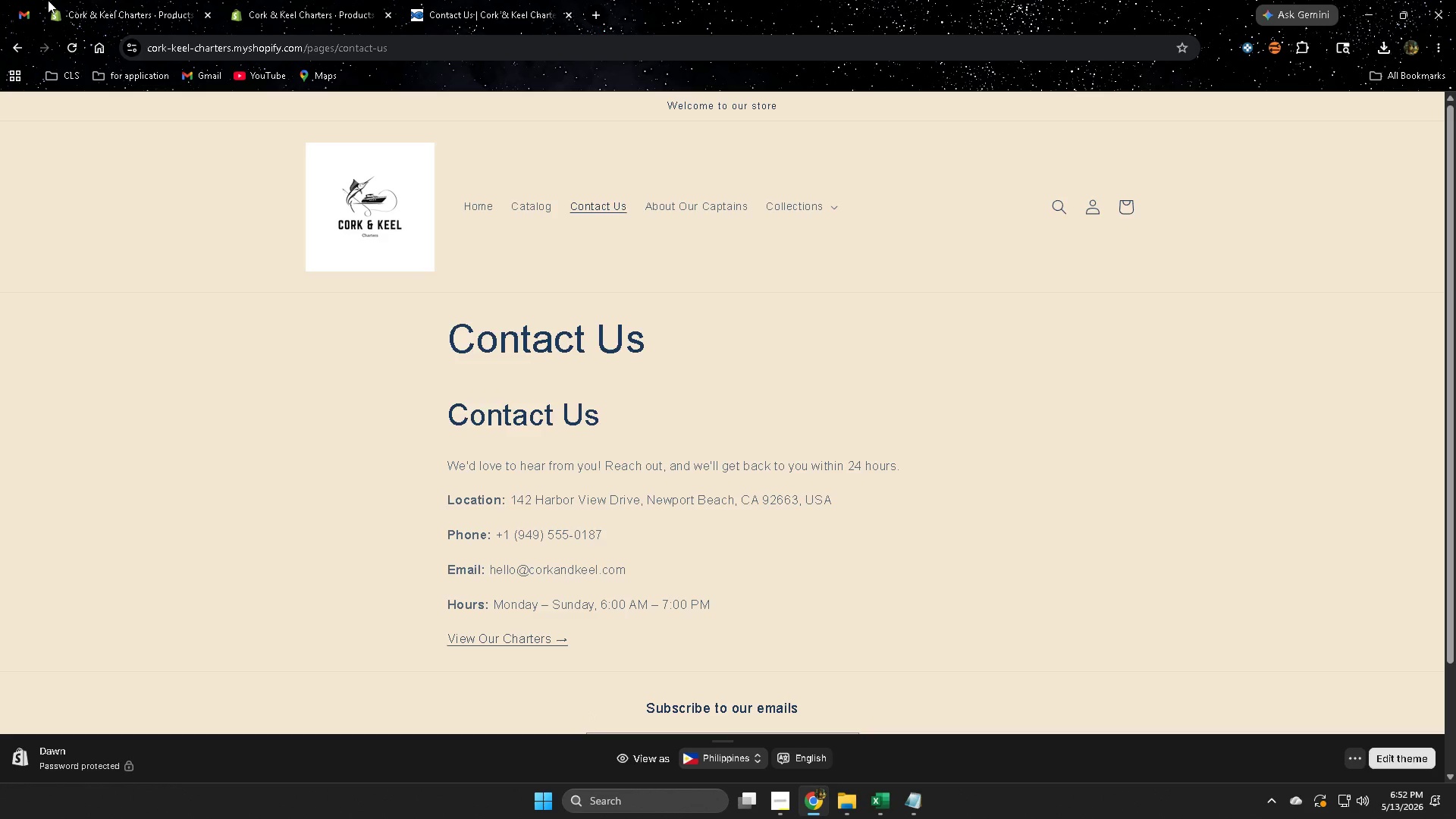 
wait(17.17)
 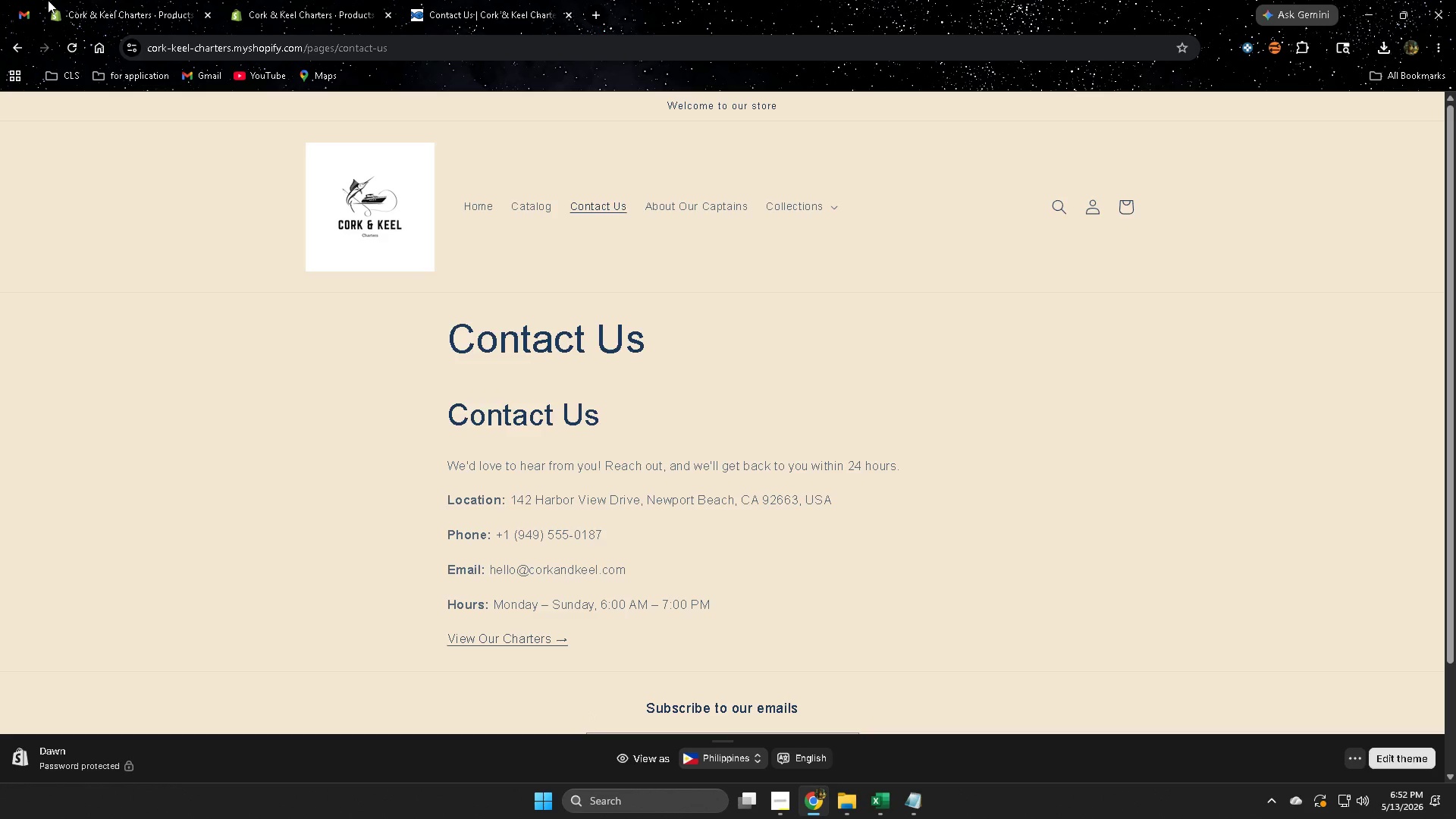 
left_click([821, 209])
 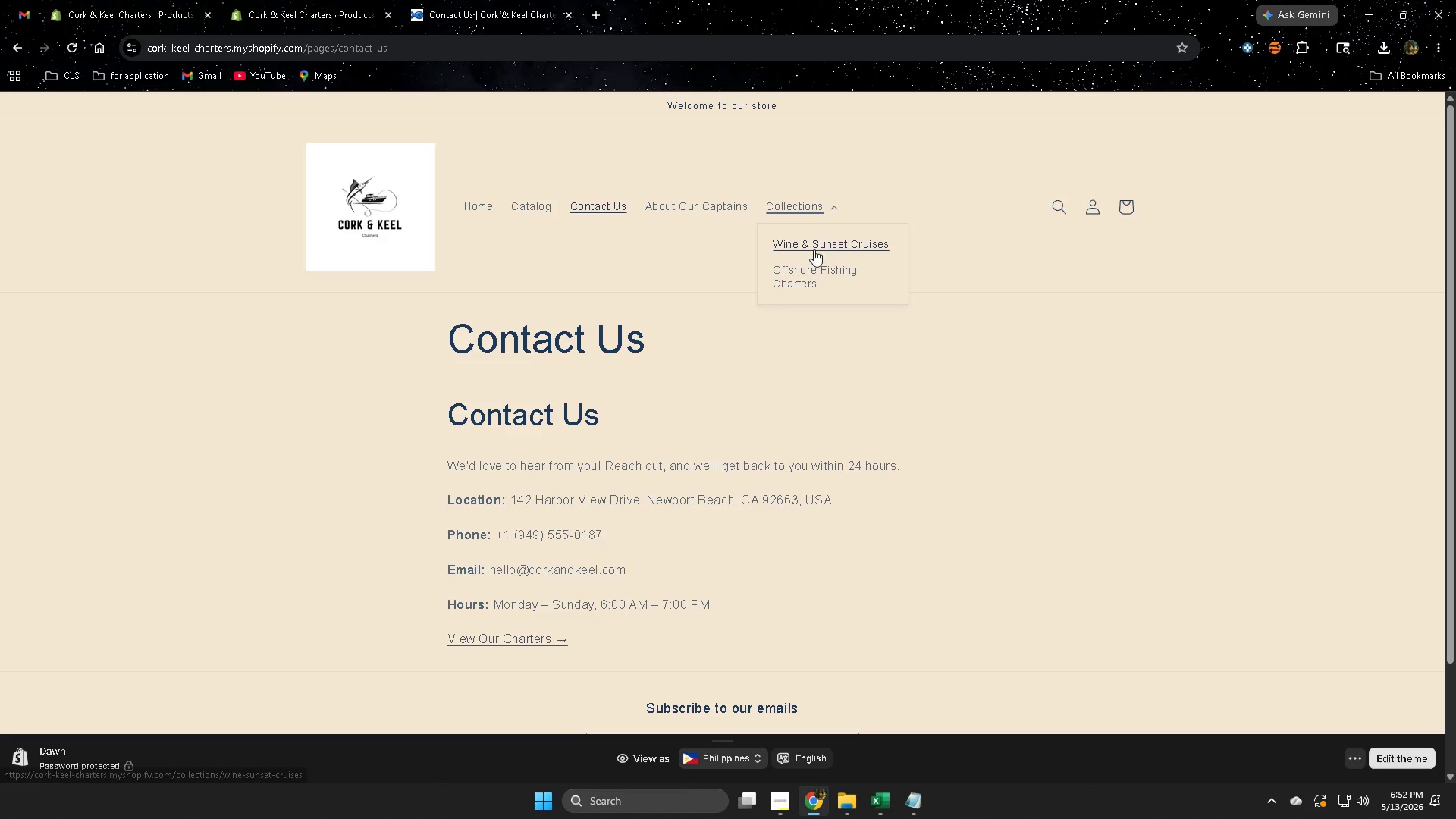 
left_click([814, 249])
 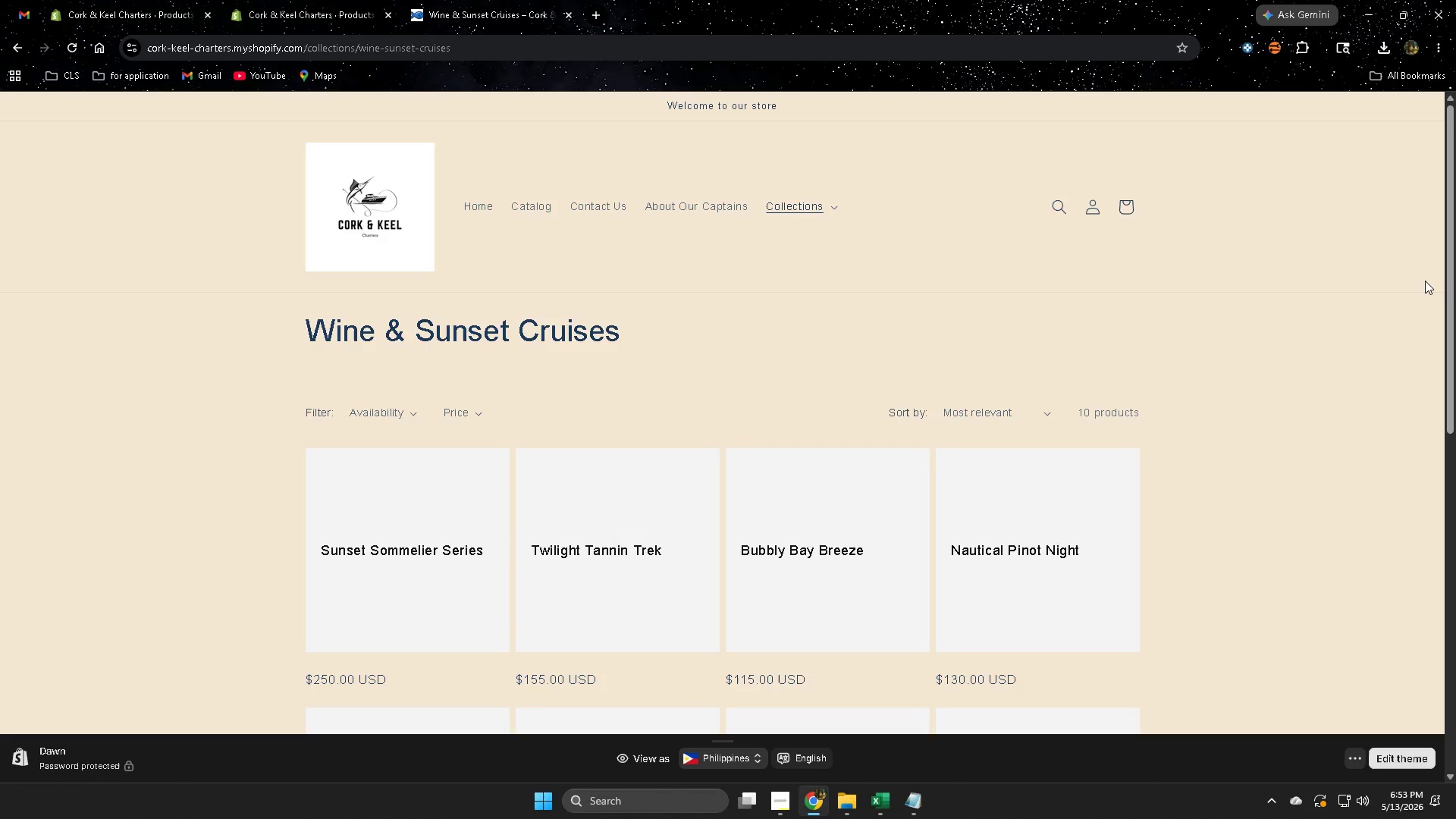 
scroll: coordinate [1200, 343], scroll_direction: down, amount: 1.0
 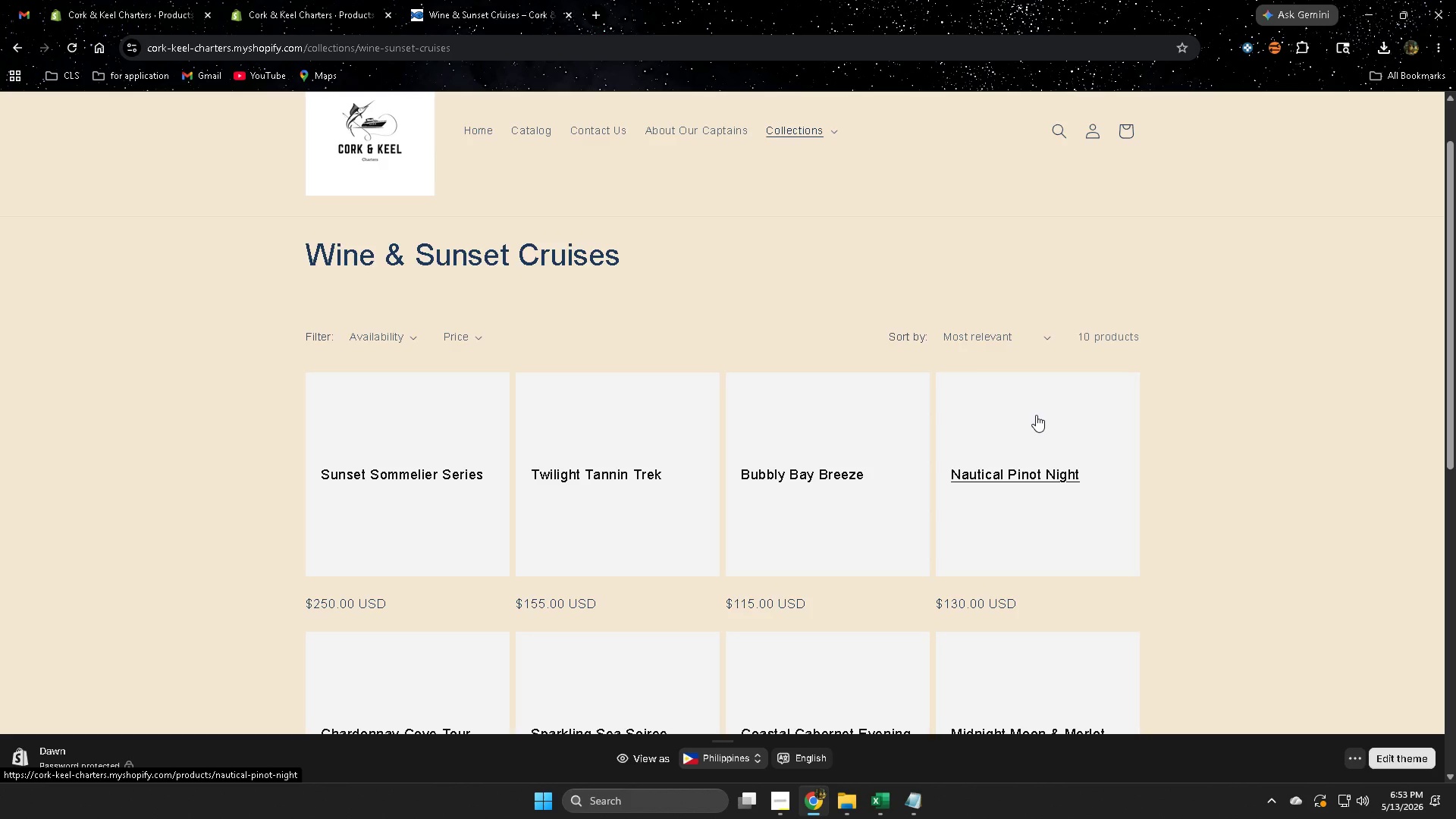 
wait(11.47)
 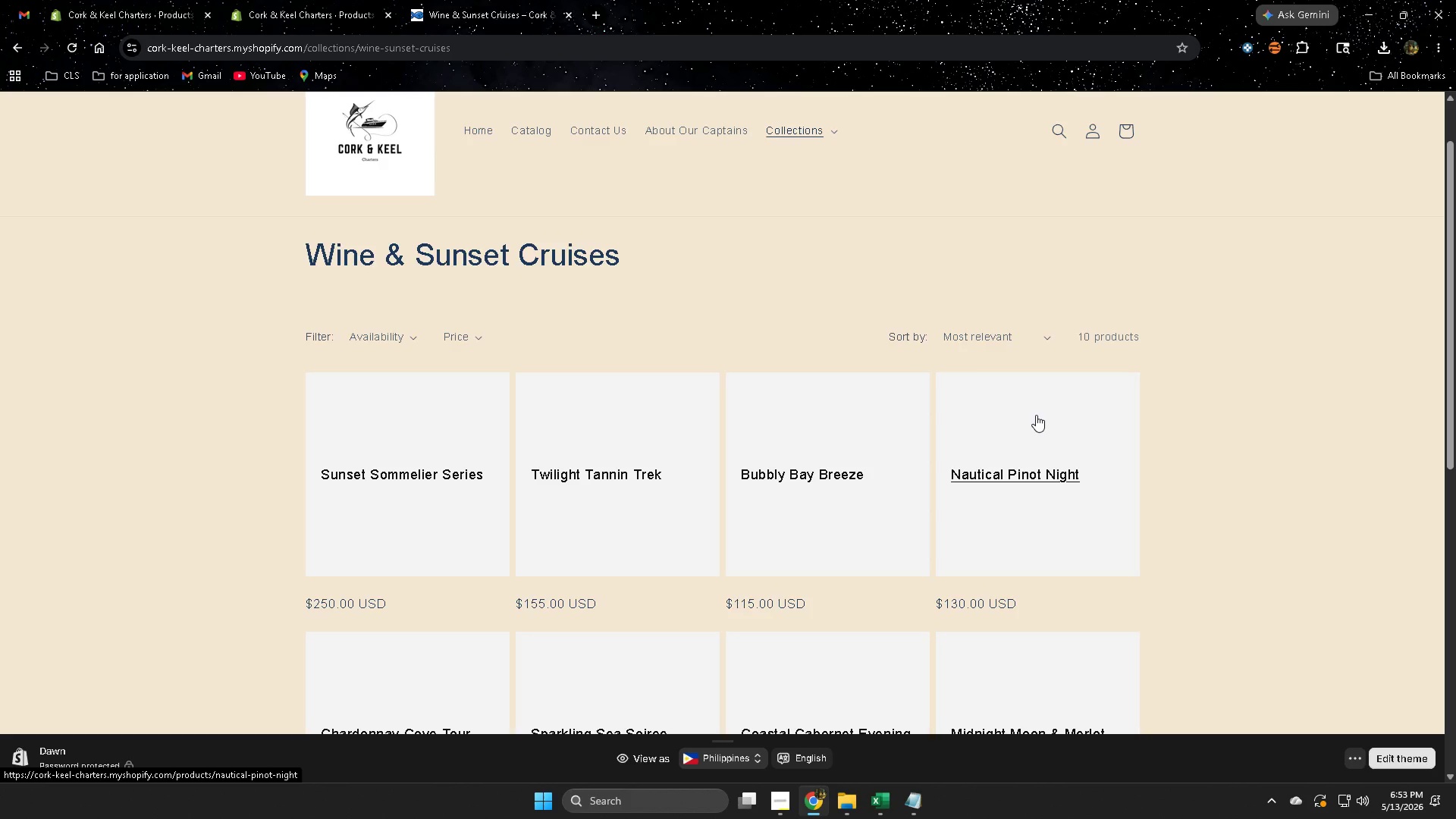 
left_click([1026, 423])
 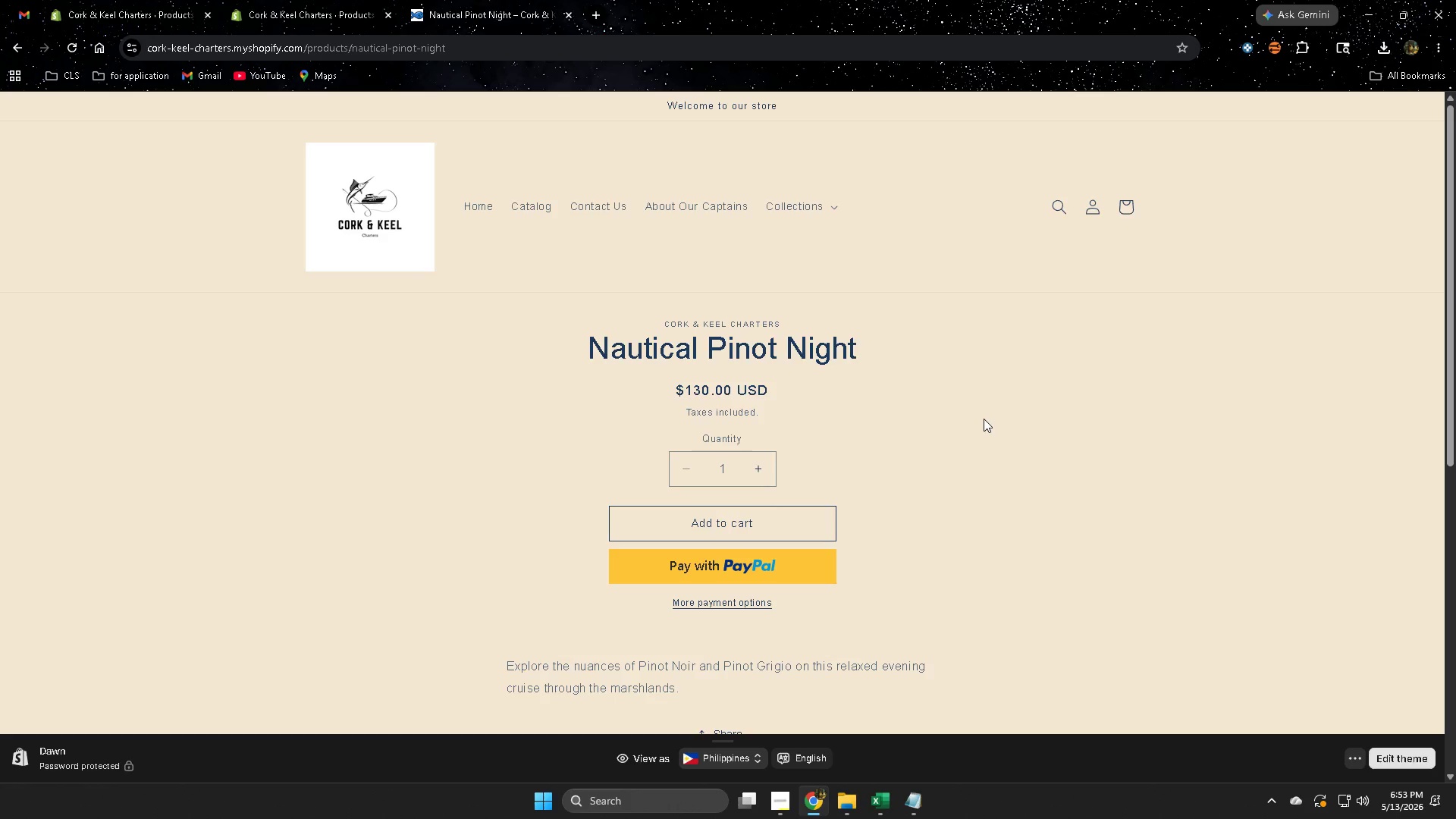 
wait(7.53)
 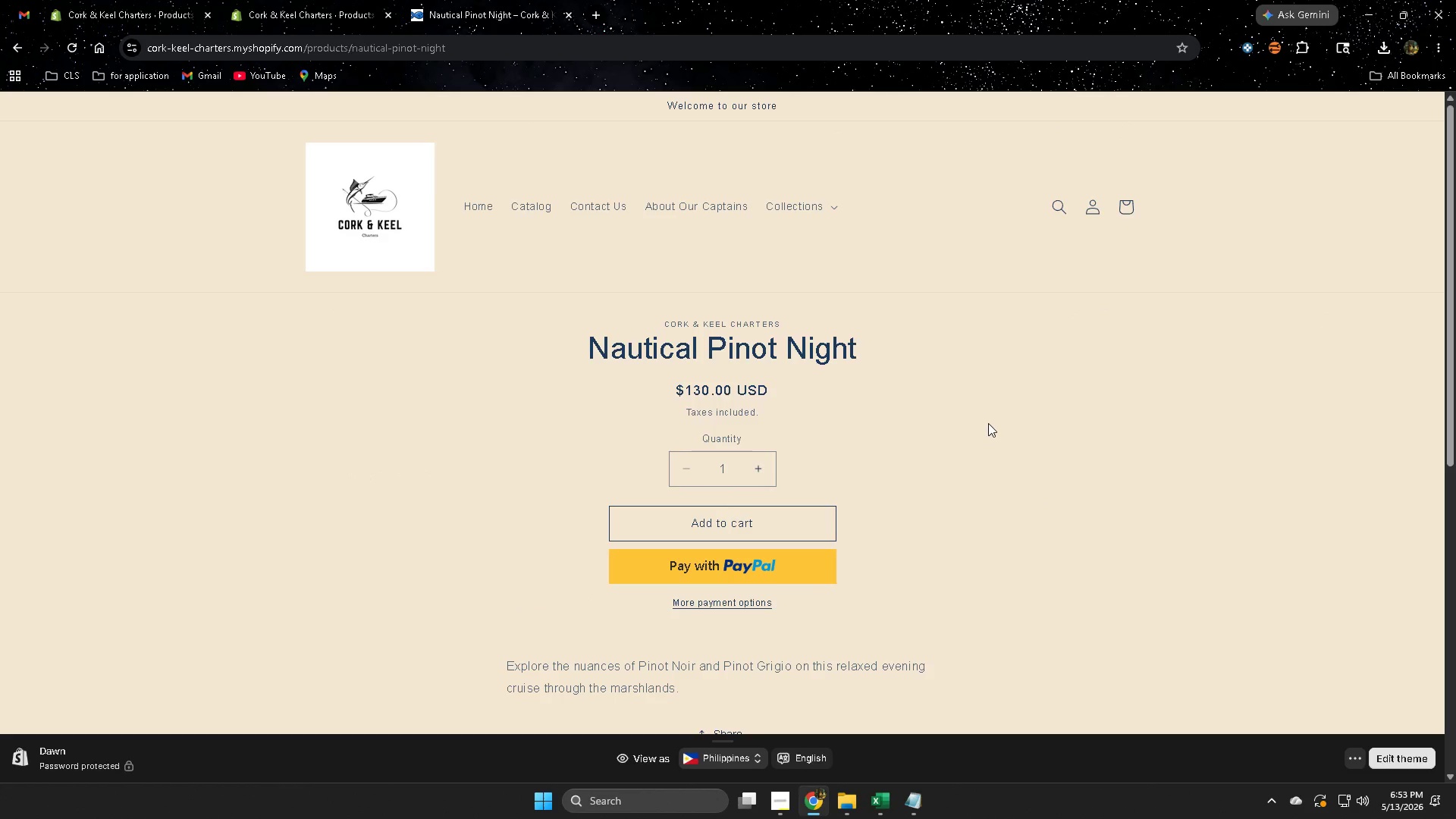 
scroll: coordinate [848, 433], scroll_direction: up, amount: 1.0
 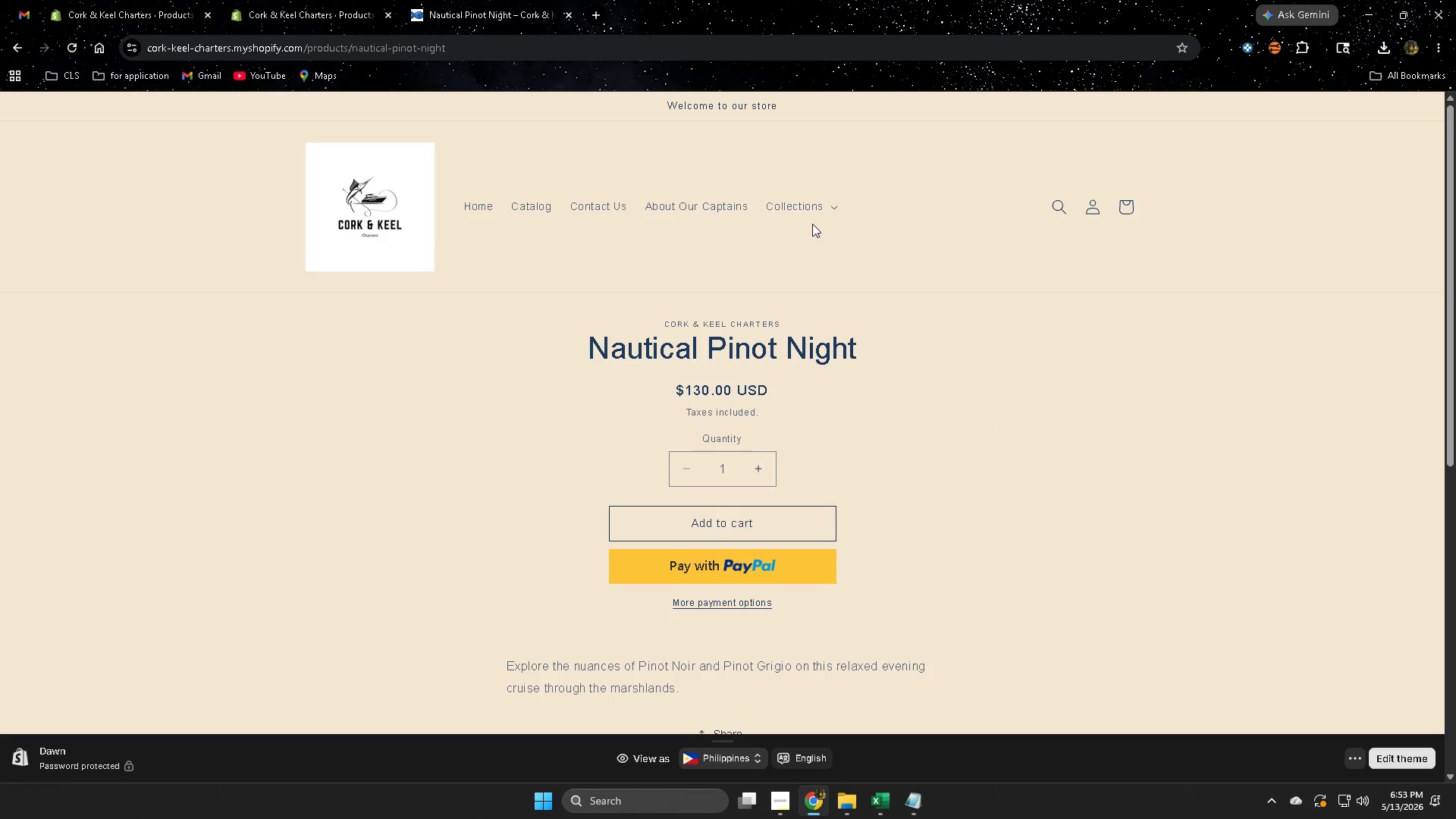 
left_click([811, 213])
 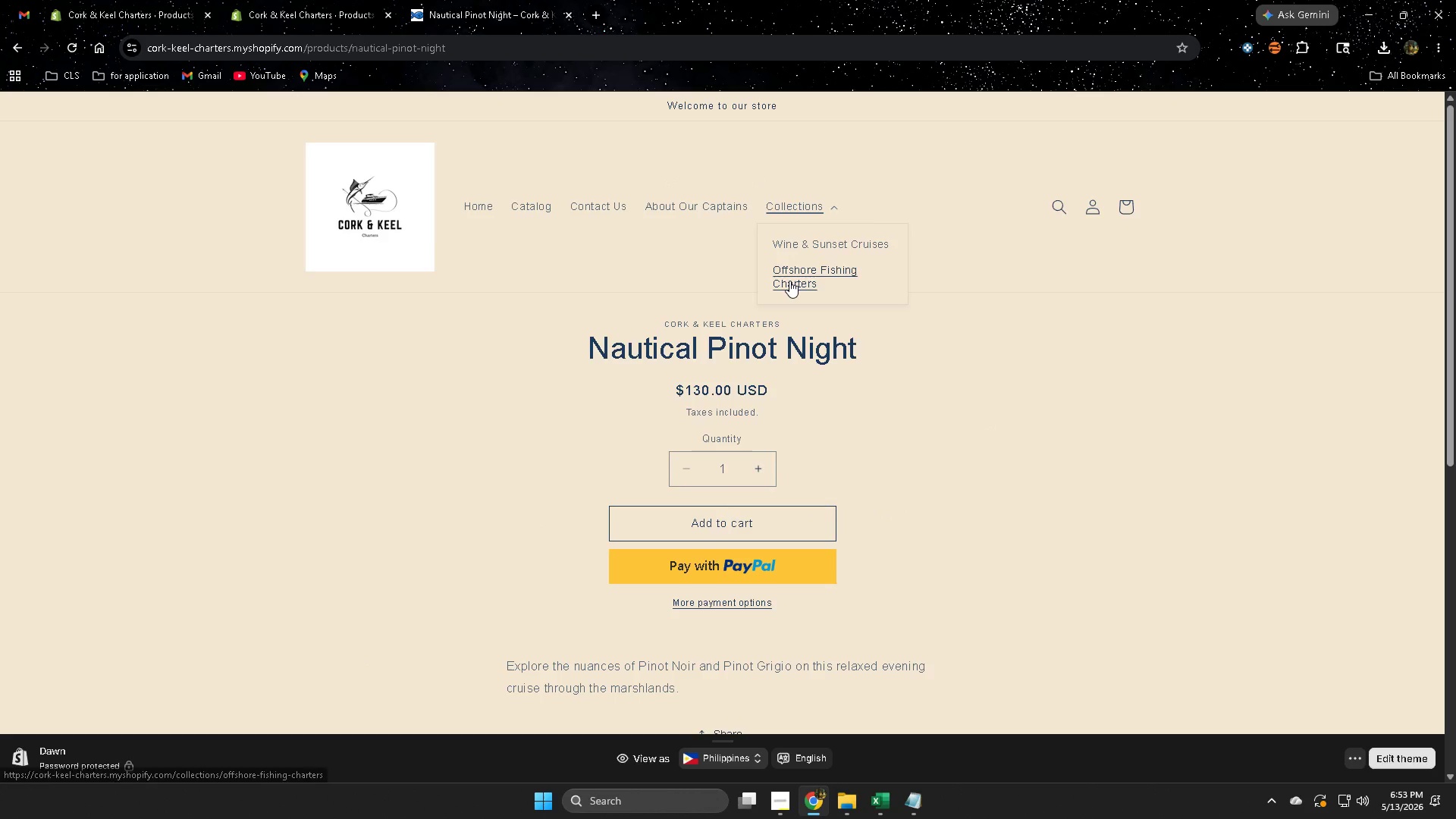 
left_click([789, 281])
 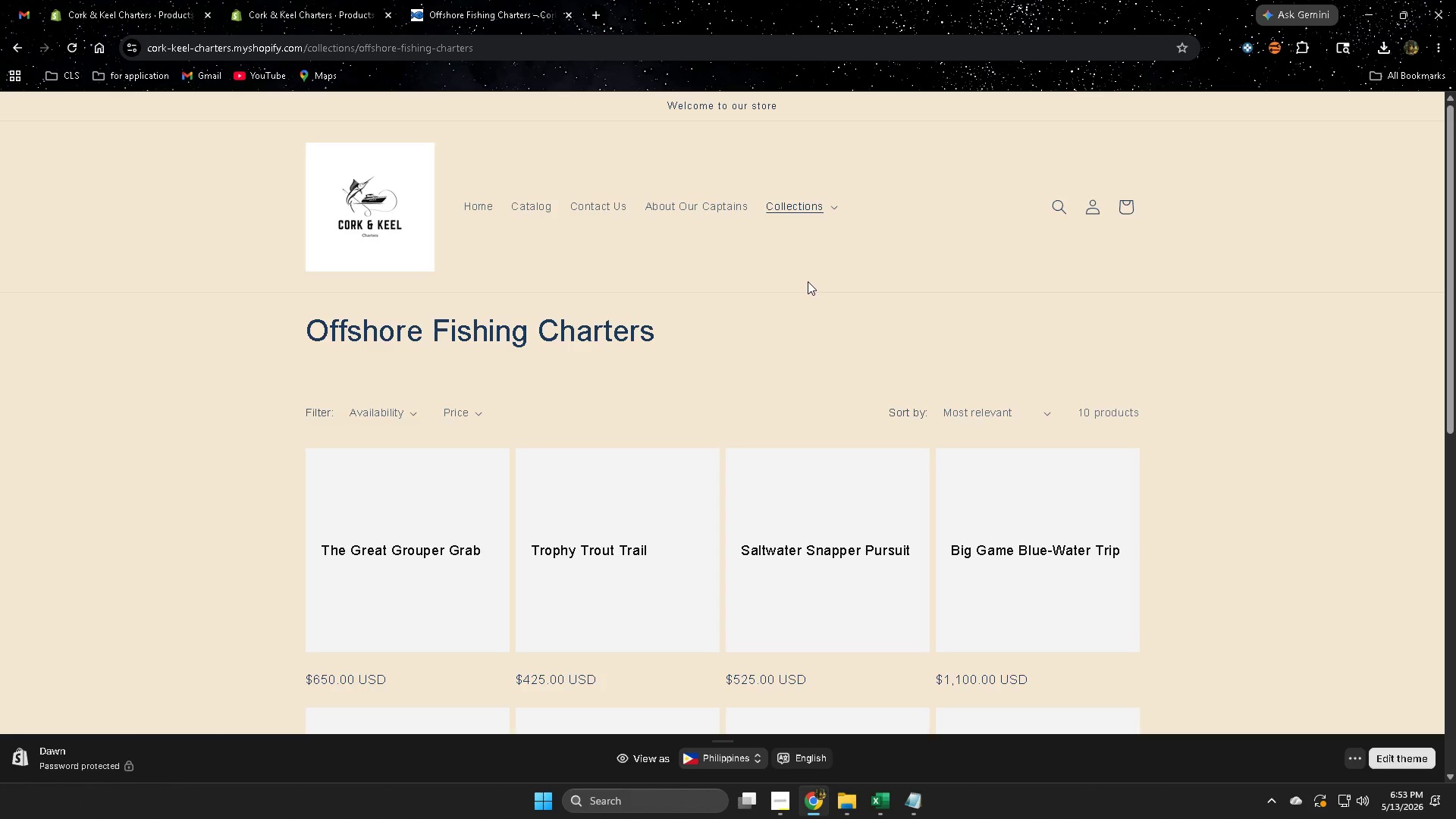 
wait(13.83)
 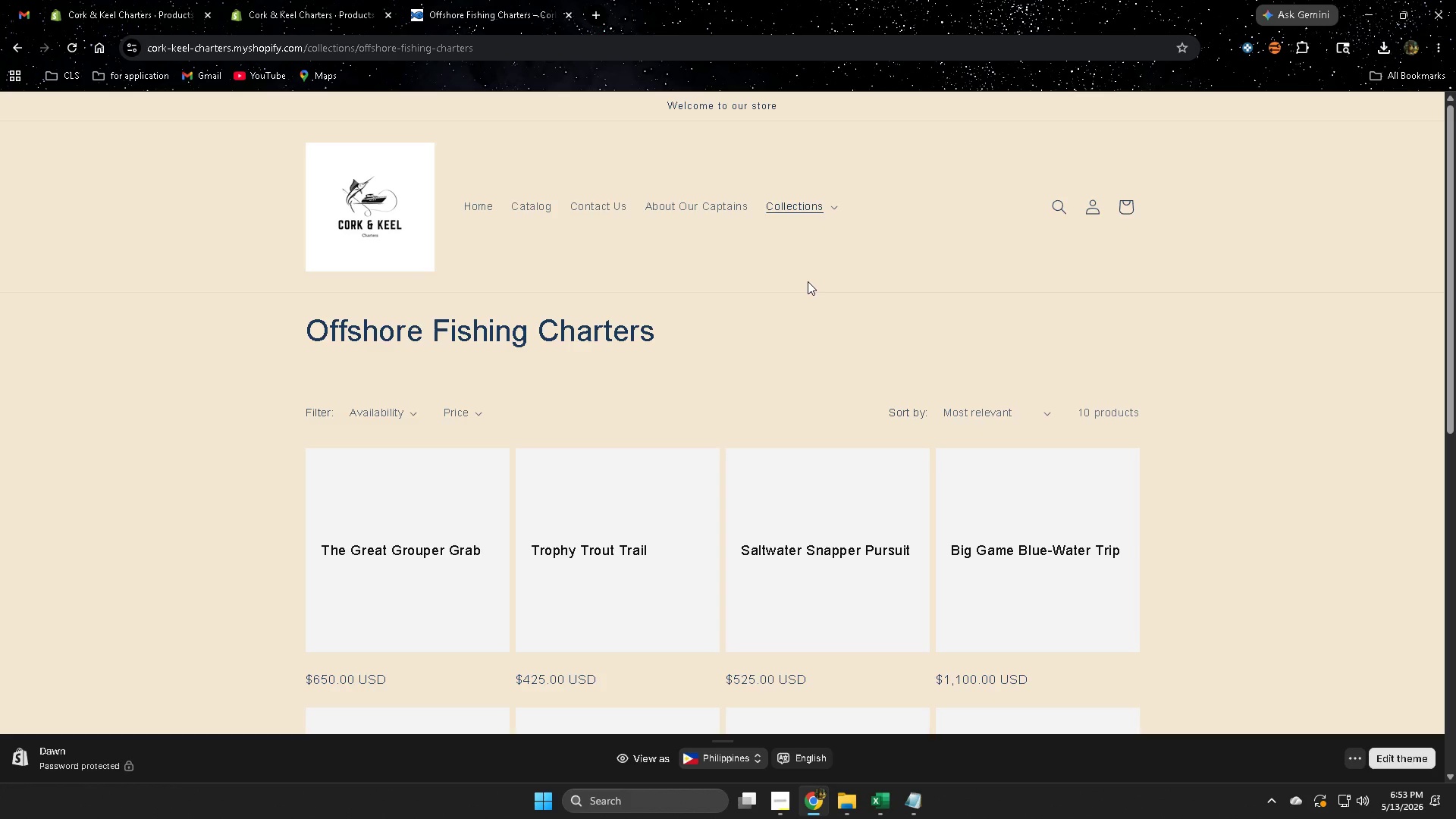 
scroll: coordinate [796, 275], scroll_direction: down, amount: 4.0
 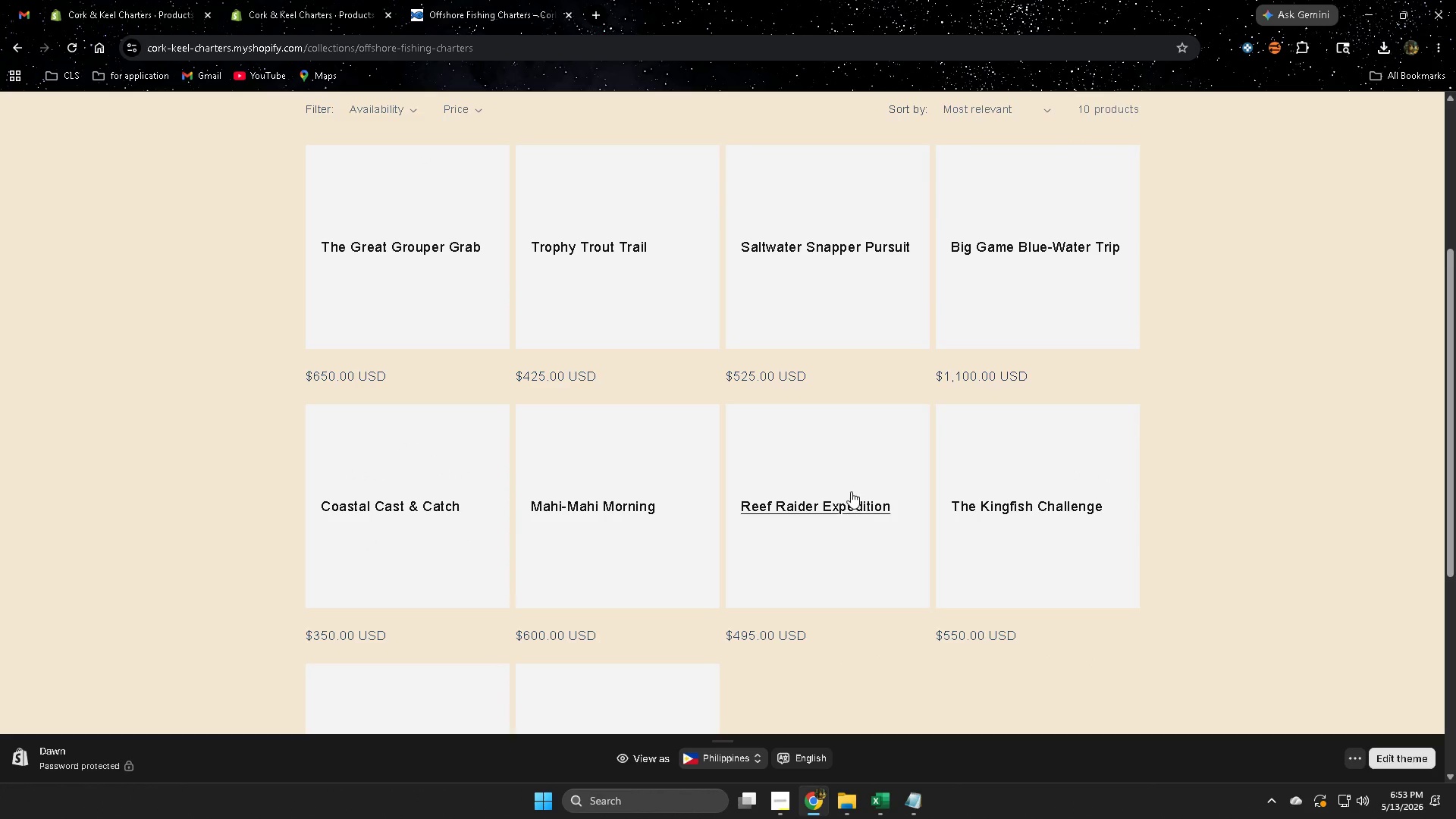 
mouse_move([842, 485])
 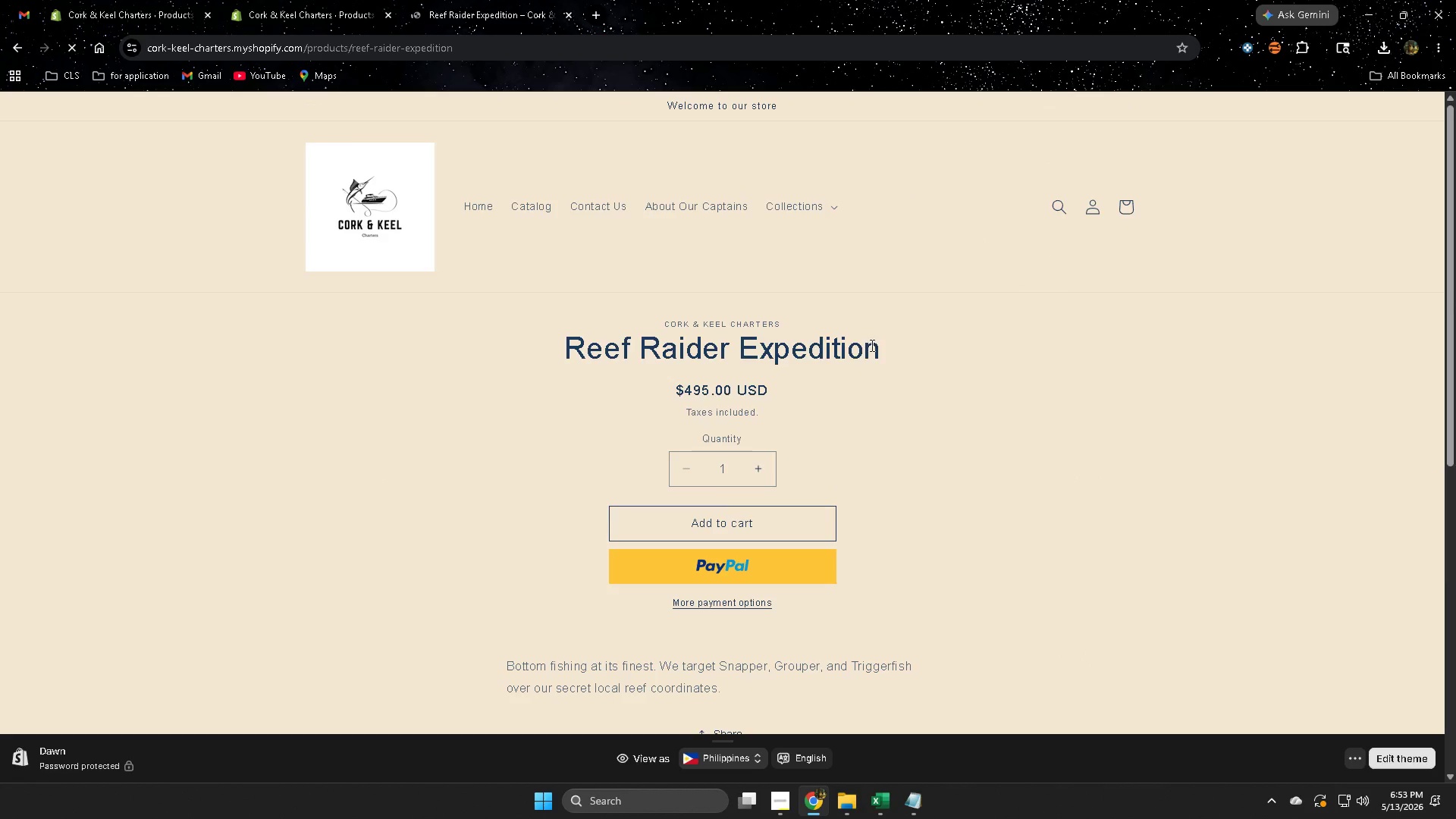 
scroll: coordinate [861, 397], scroll_direction: down, amount: 5.0
 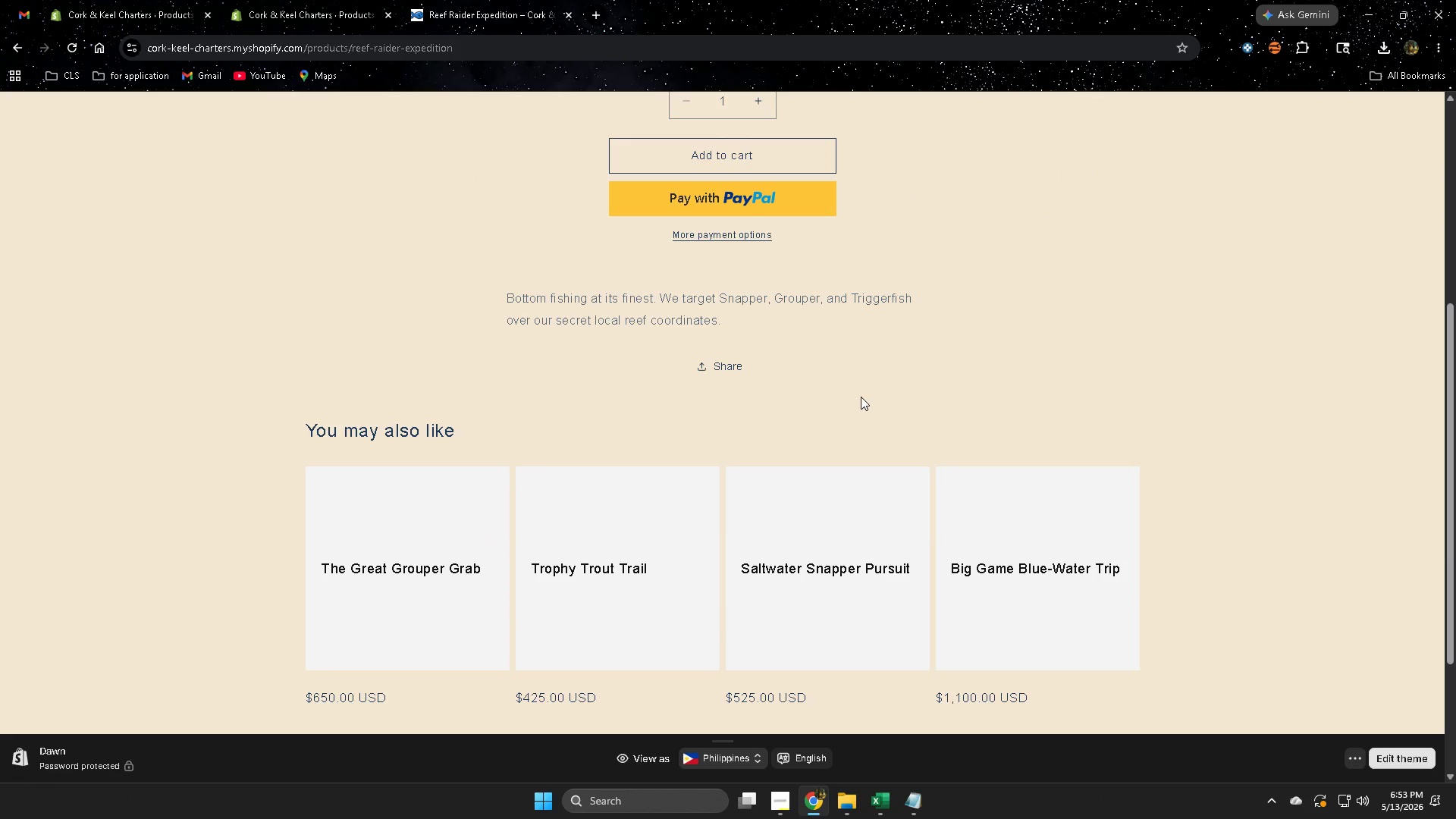 
wait(6.0)
 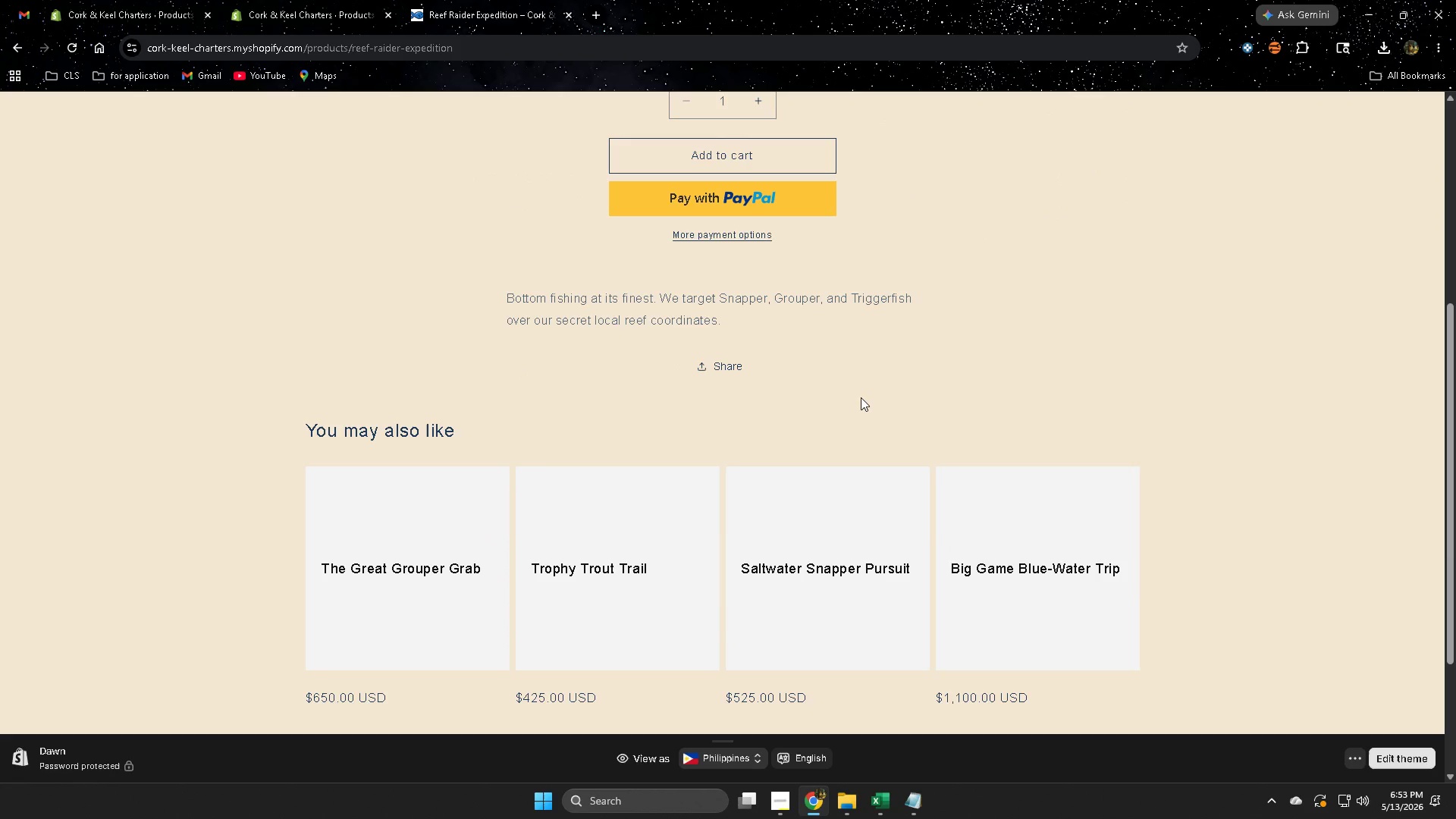 
scroll: coordinate [861, 396], scroll_direction: up, amount: 1.0
 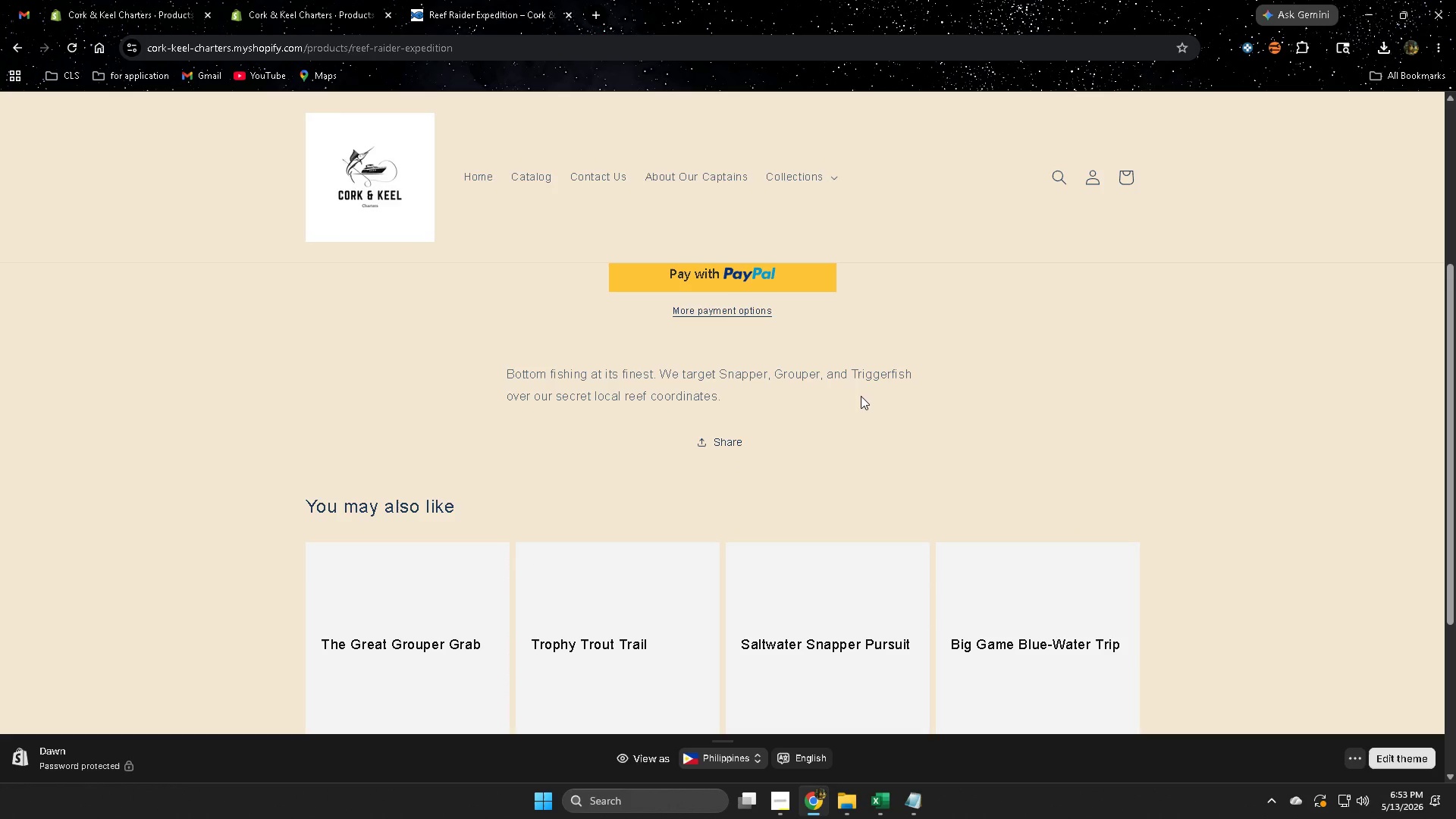 
scroll: coordinate [861, 394], scroll_direction: down, amount: 3.0
 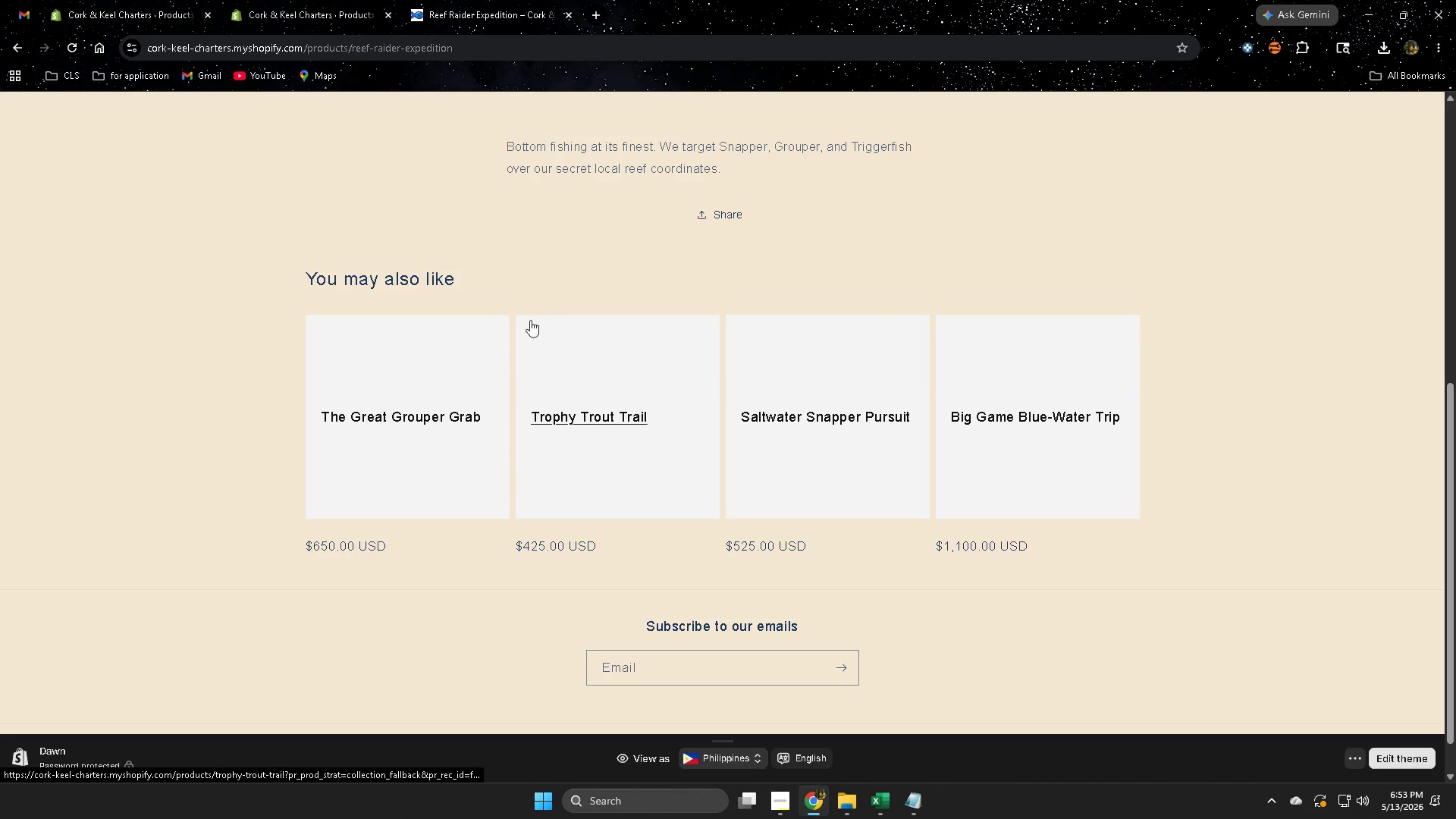 
left_click([598, 347])
 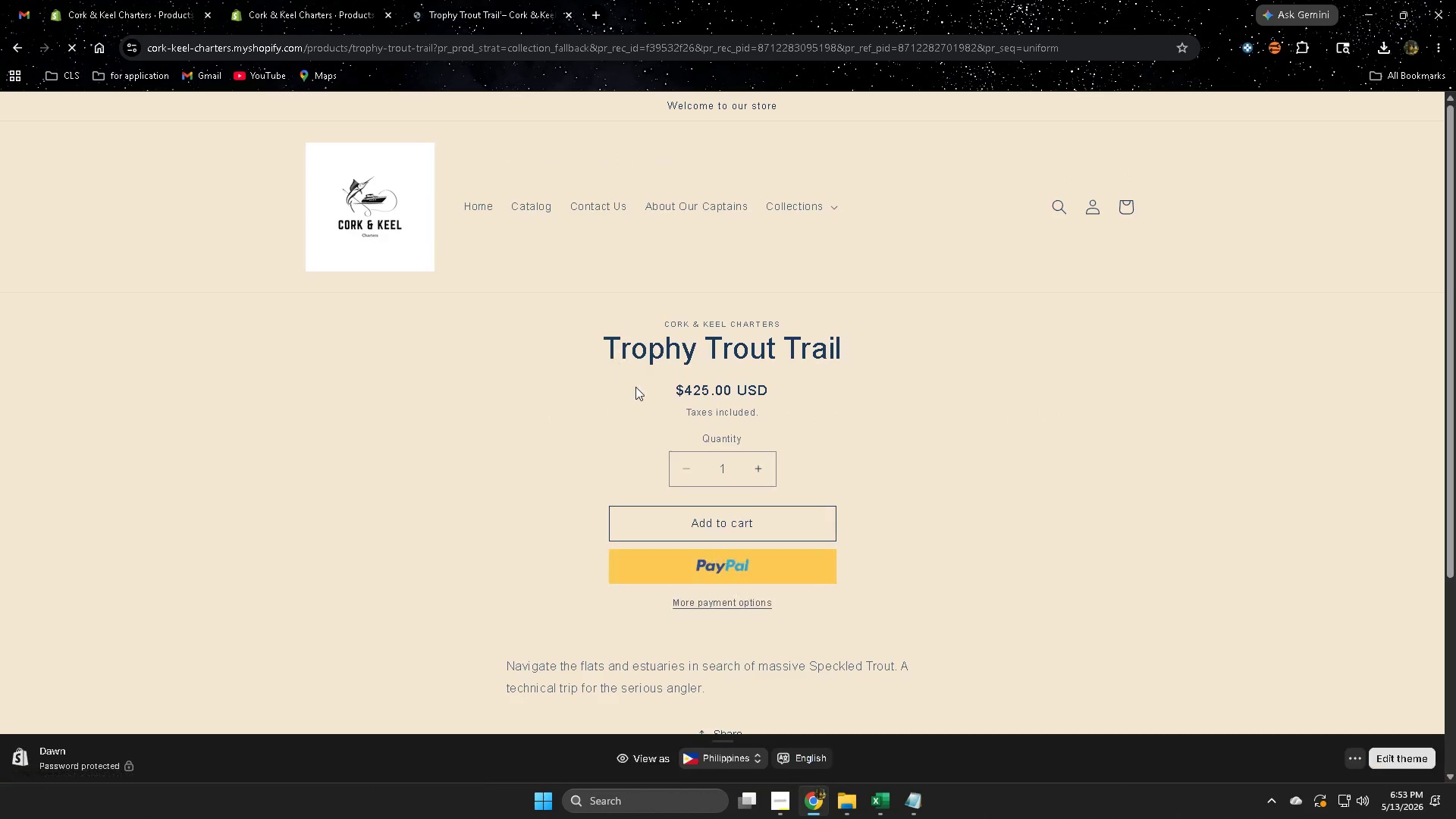 
scroll: coordinate [708, 410], scroll_direction: down, amount: 1.0
 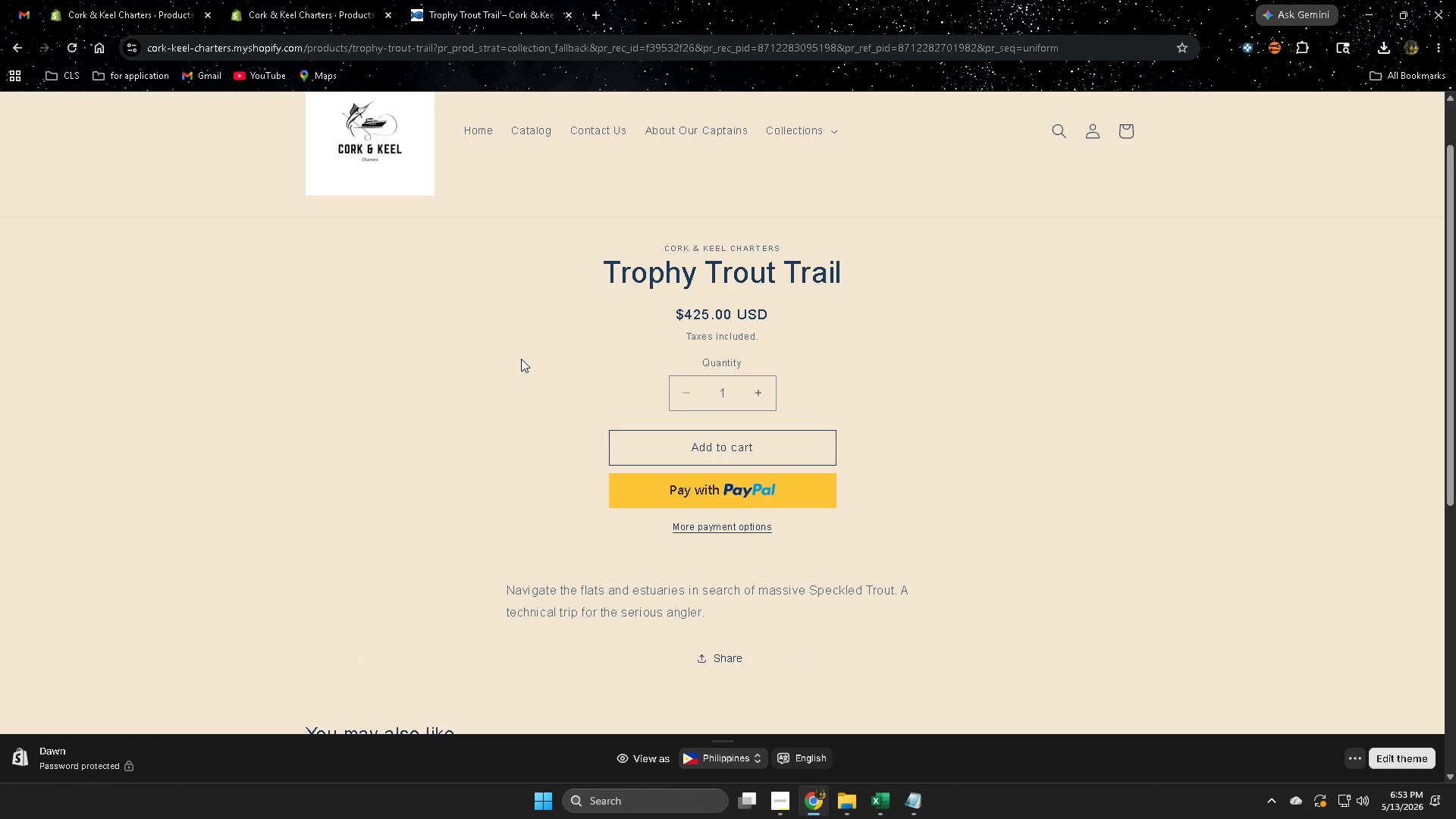 
scroll: coordinate [521, 356], scroll_direction: up, amount: 2.0
 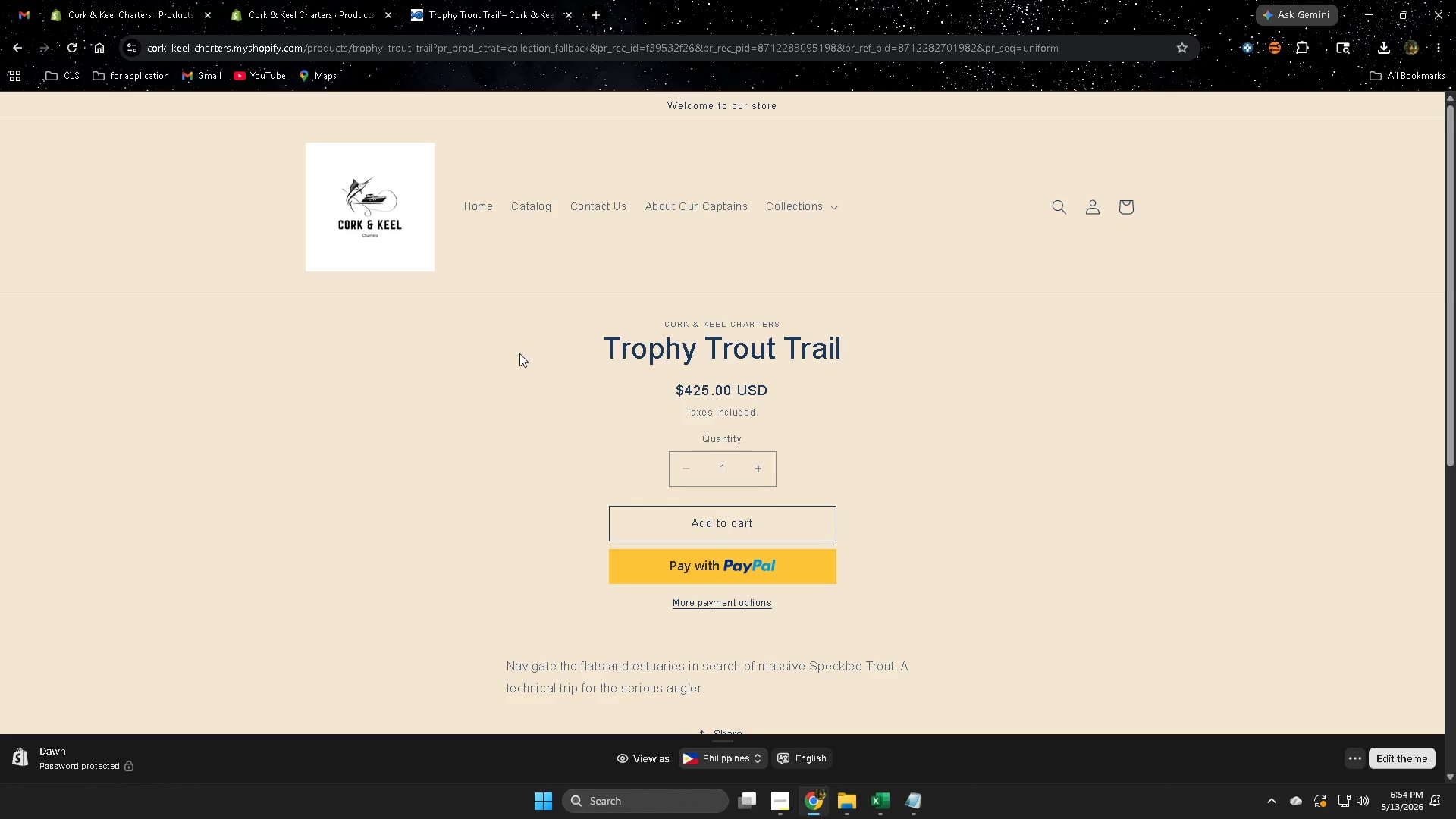 
wait(8.5)
 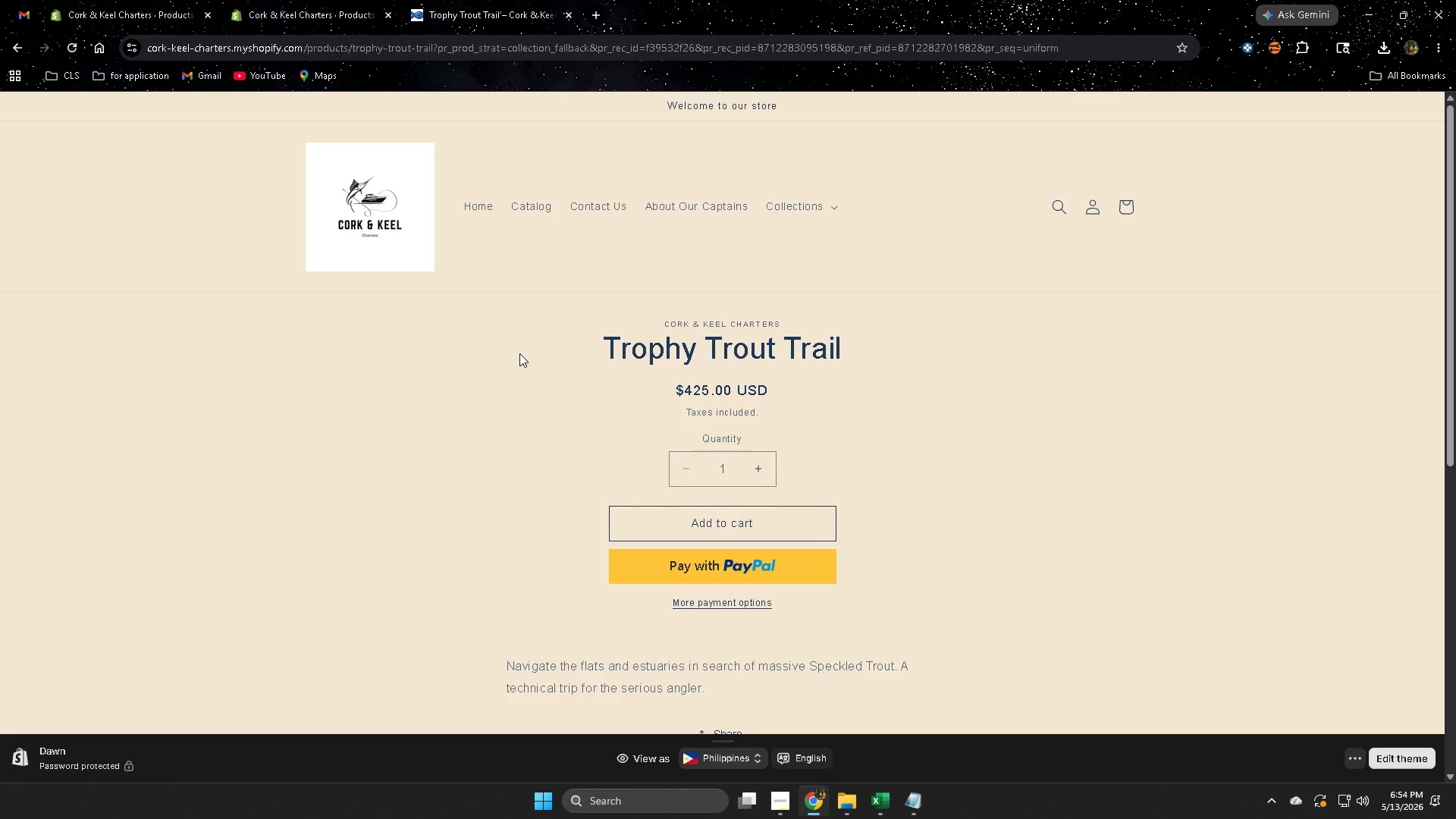 
scroll: coordinate [516, 359], scroll_direction: none, amount: 0.0
 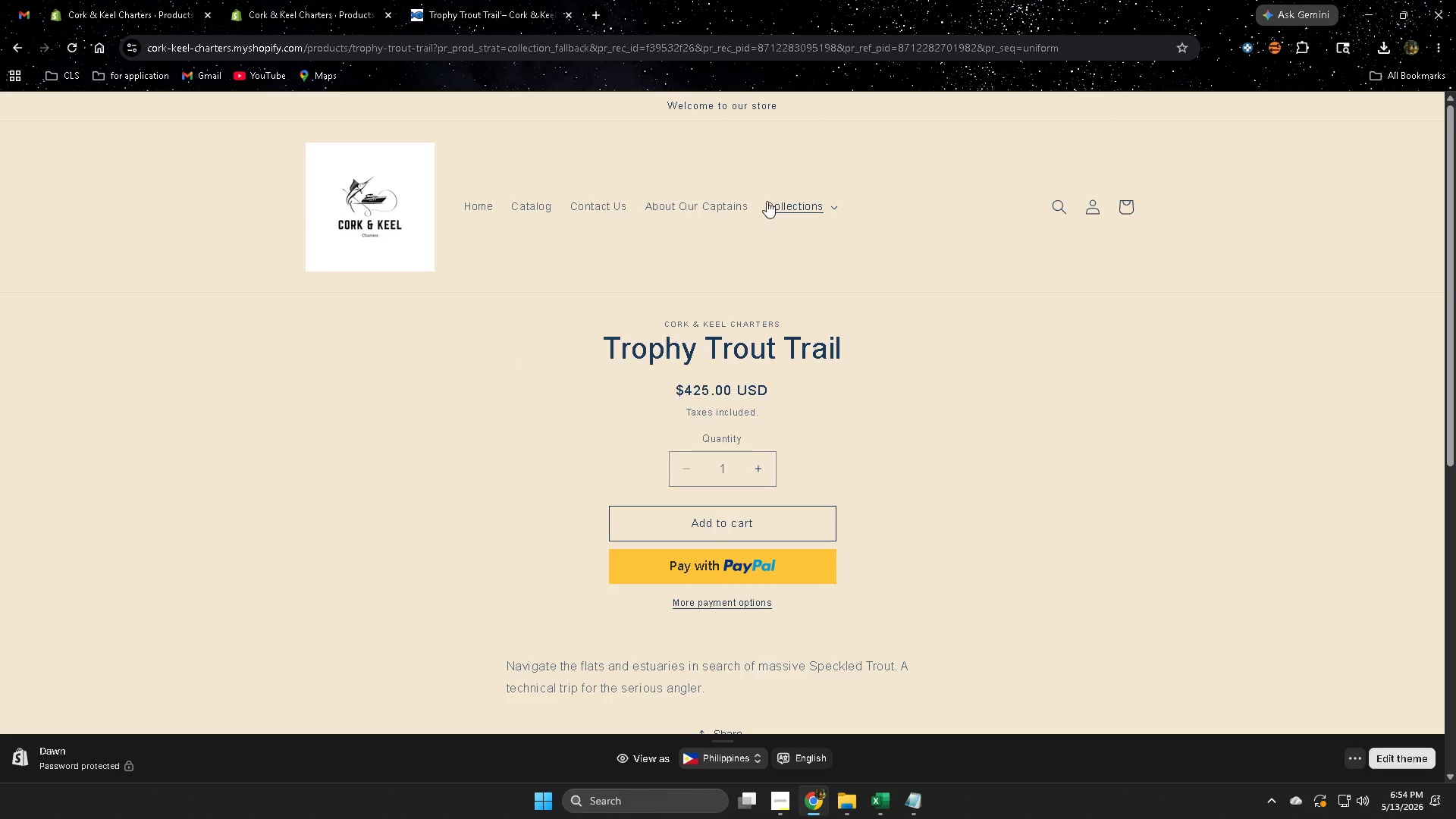 
left_click([802, 208])
 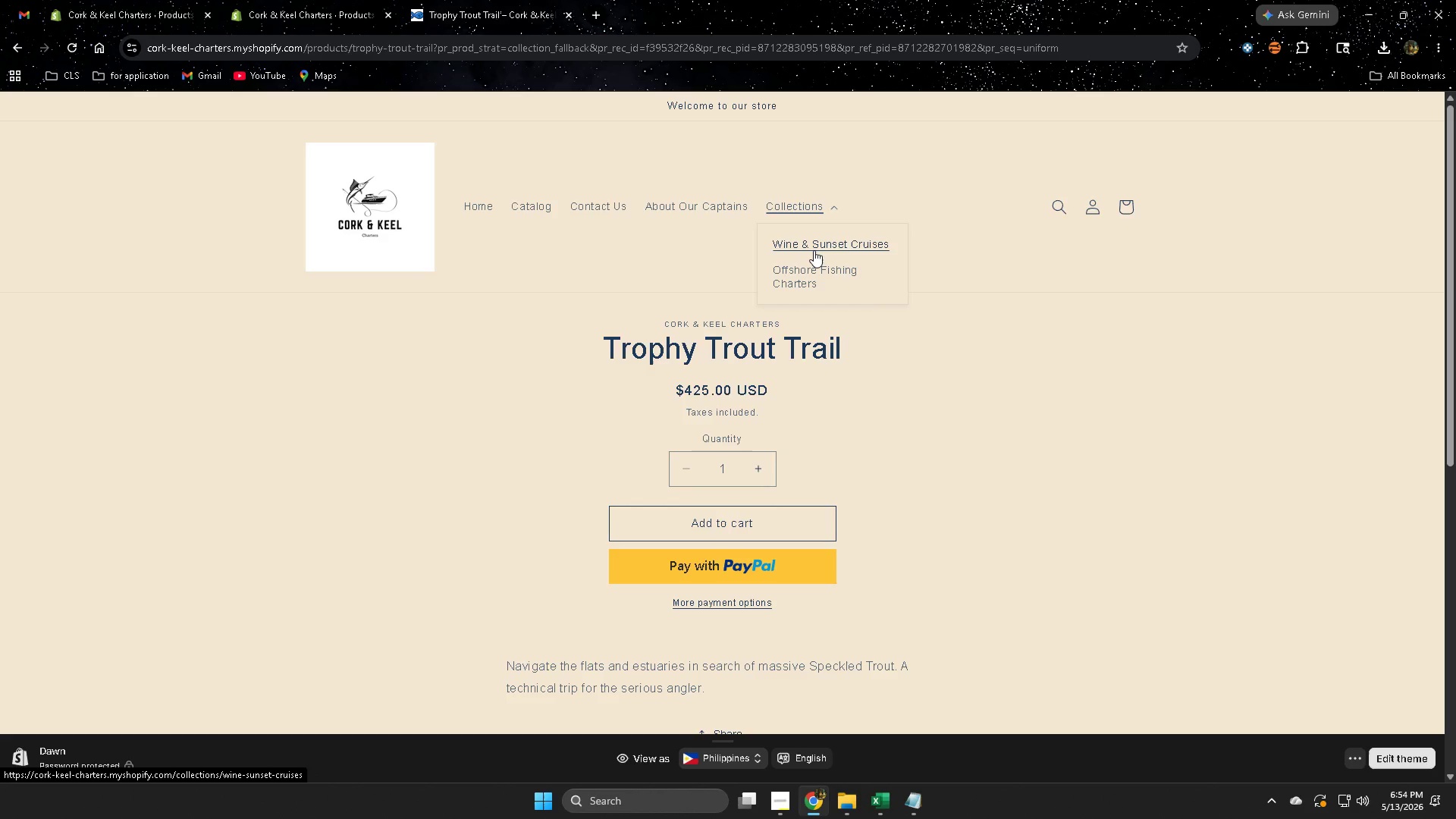 
left_click([814, 249])
 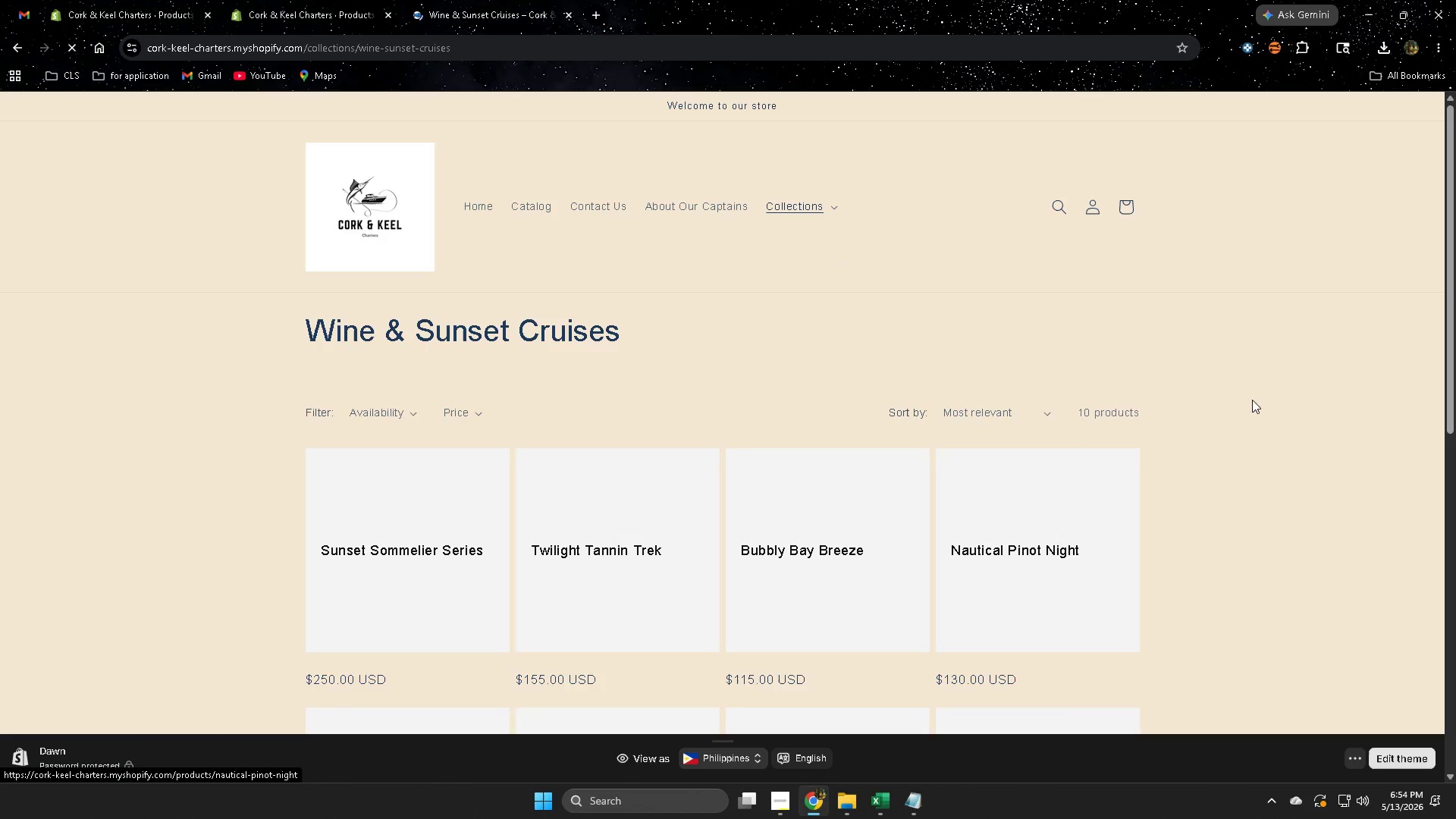 
scroll: coordinate [1159, 342], scroll_direction: down, amount: 4.0
 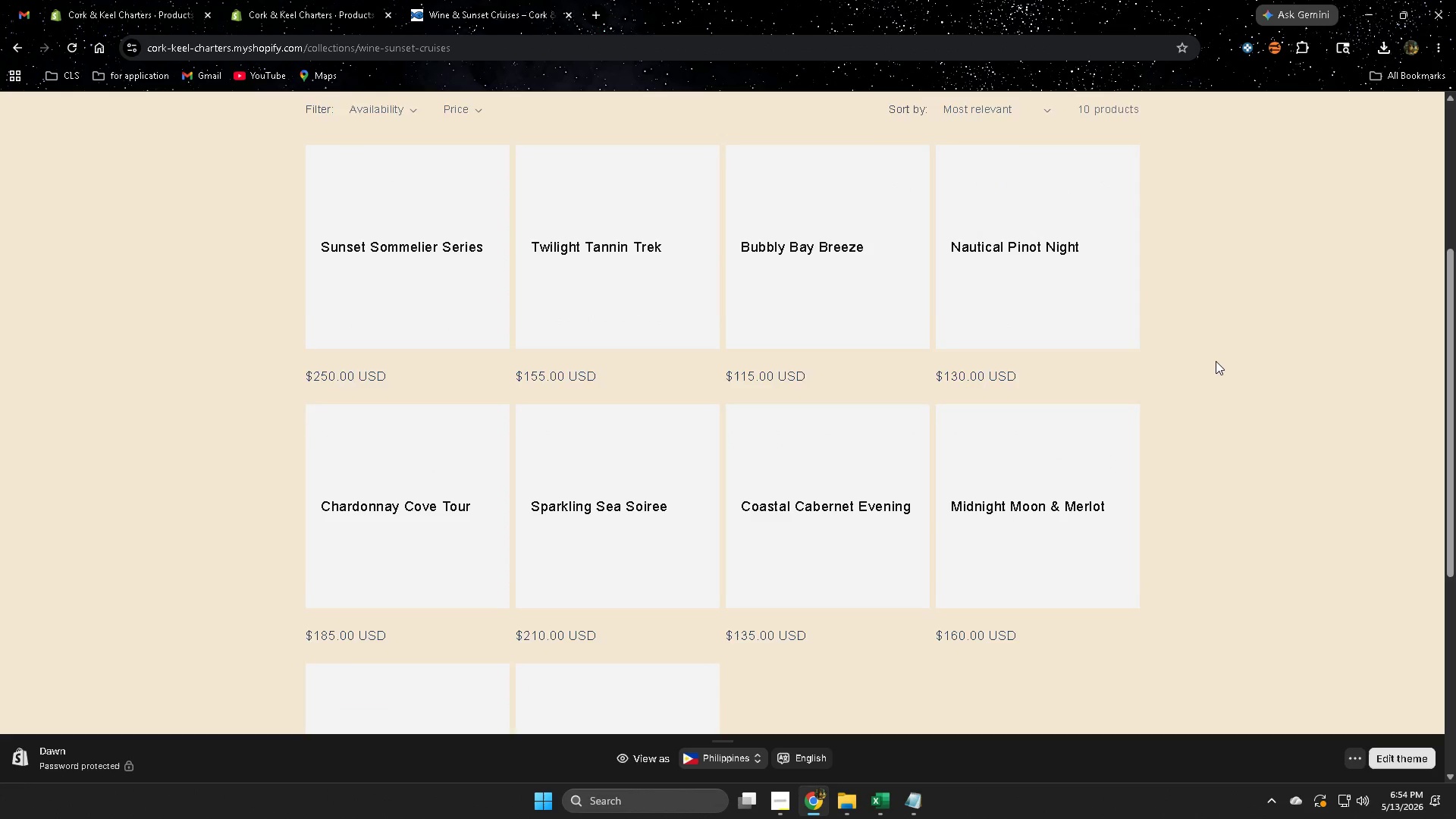 
scroll: coordinate [1216, 362], scroll_direction: none, amount: 0.0
 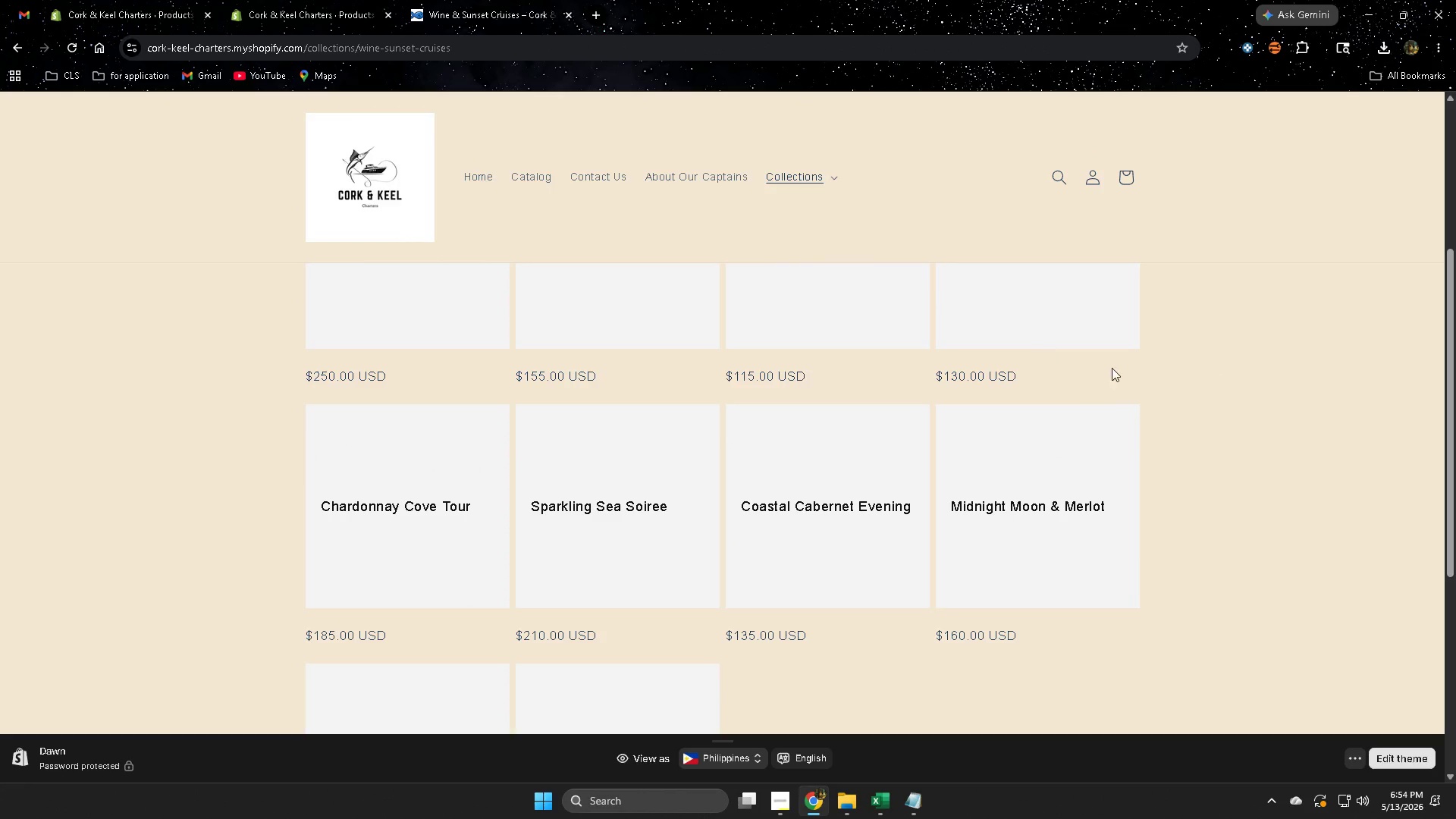 
scroll: coordinate [1242, 425], scroll_direction: down, amount: 1.0
 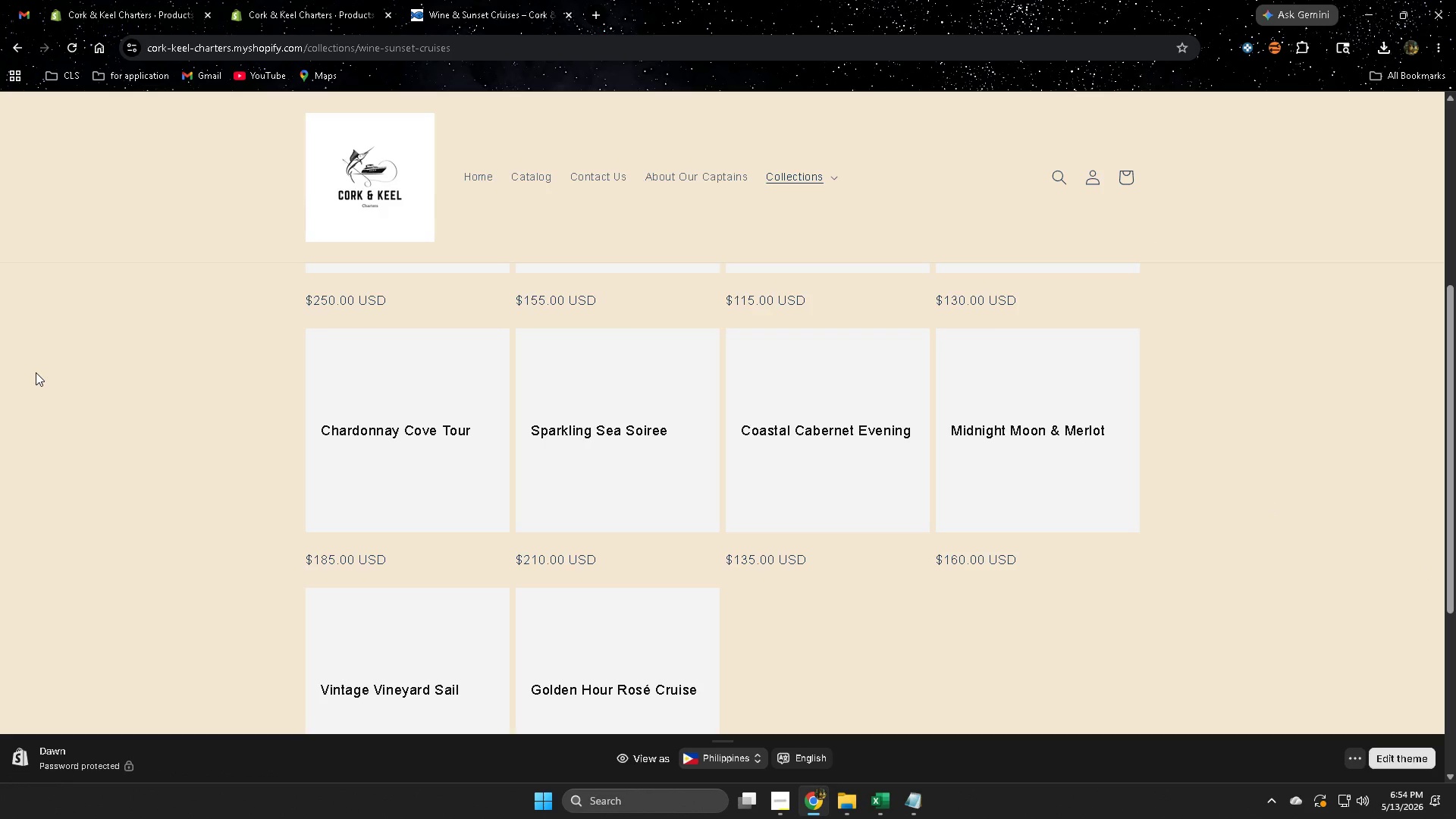 
wait(16.93)
 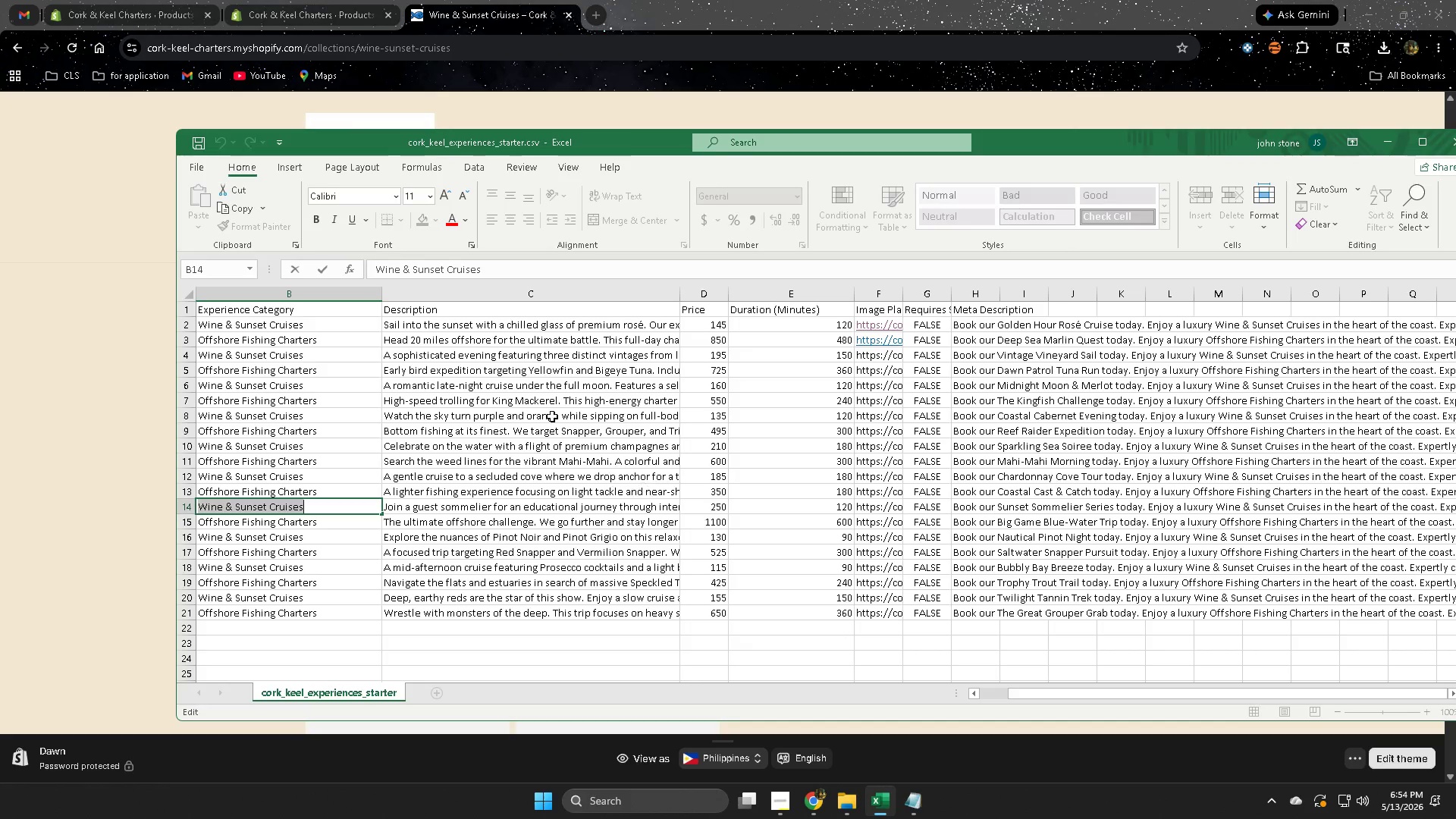 
left_click([538, 396])
 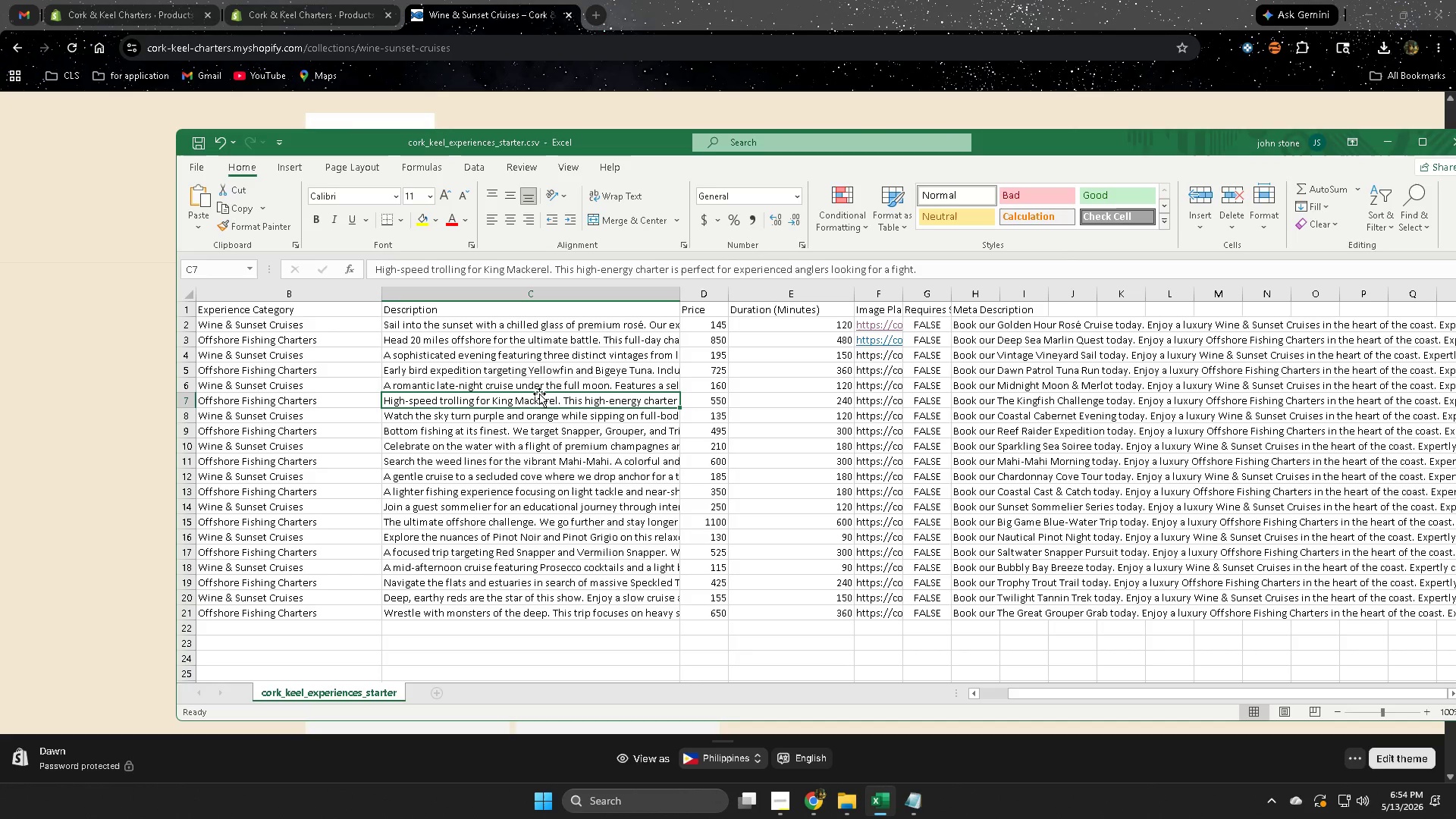 
scroll: coordinate [643, 488], scroll_direction: up, amount: 2.0
 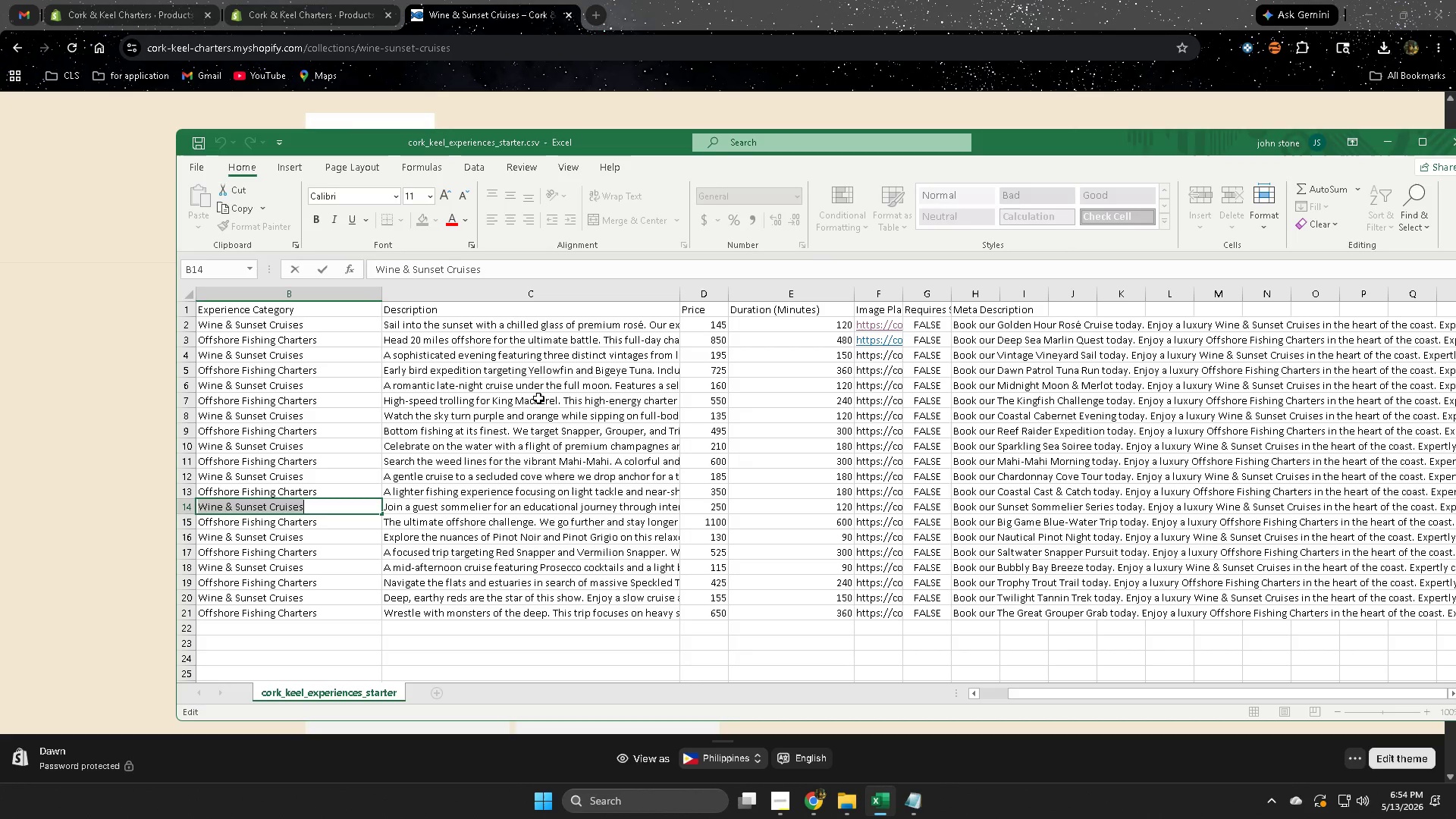 
left_click([556, 367])
 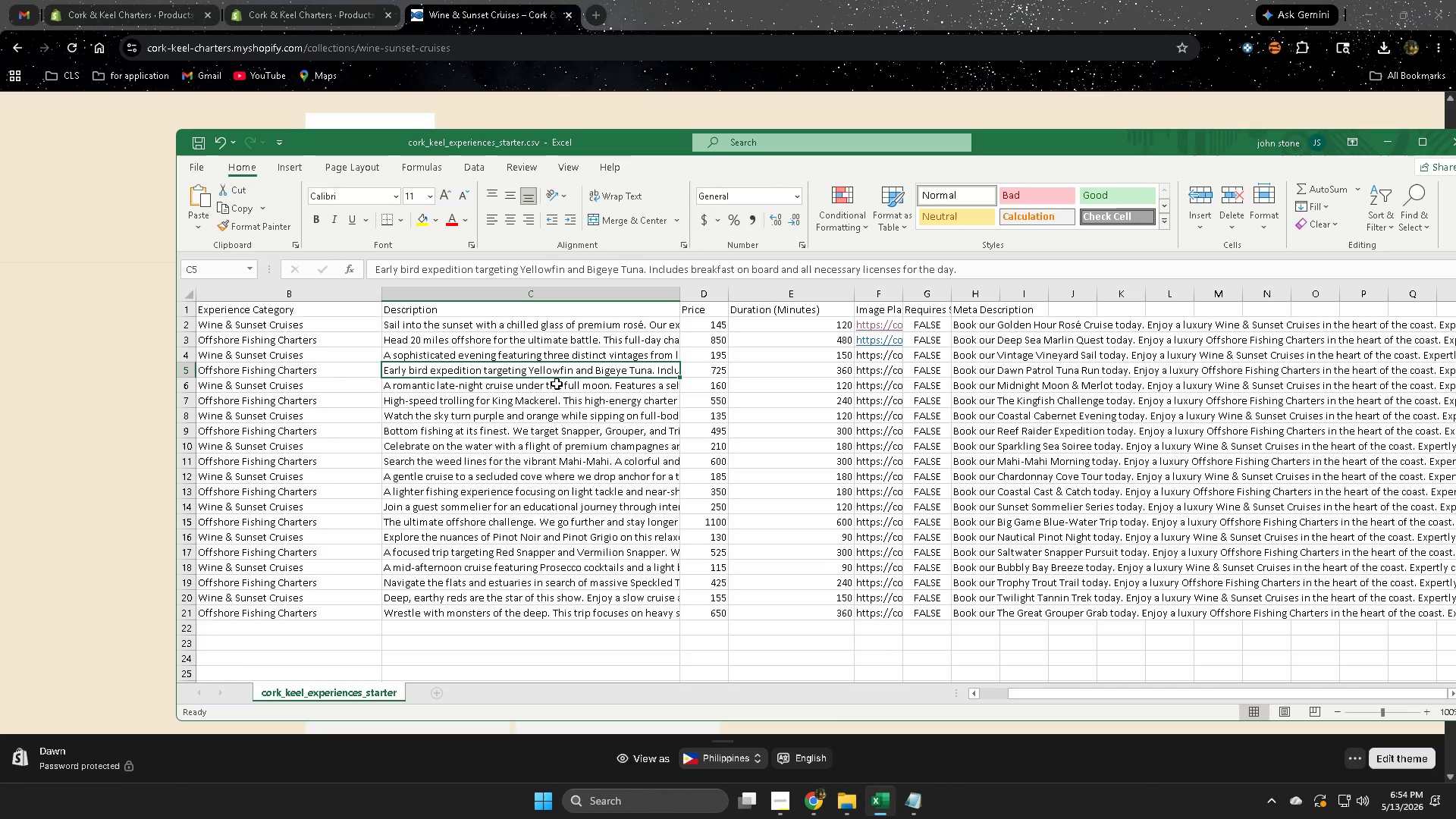 
wait(28.28)
 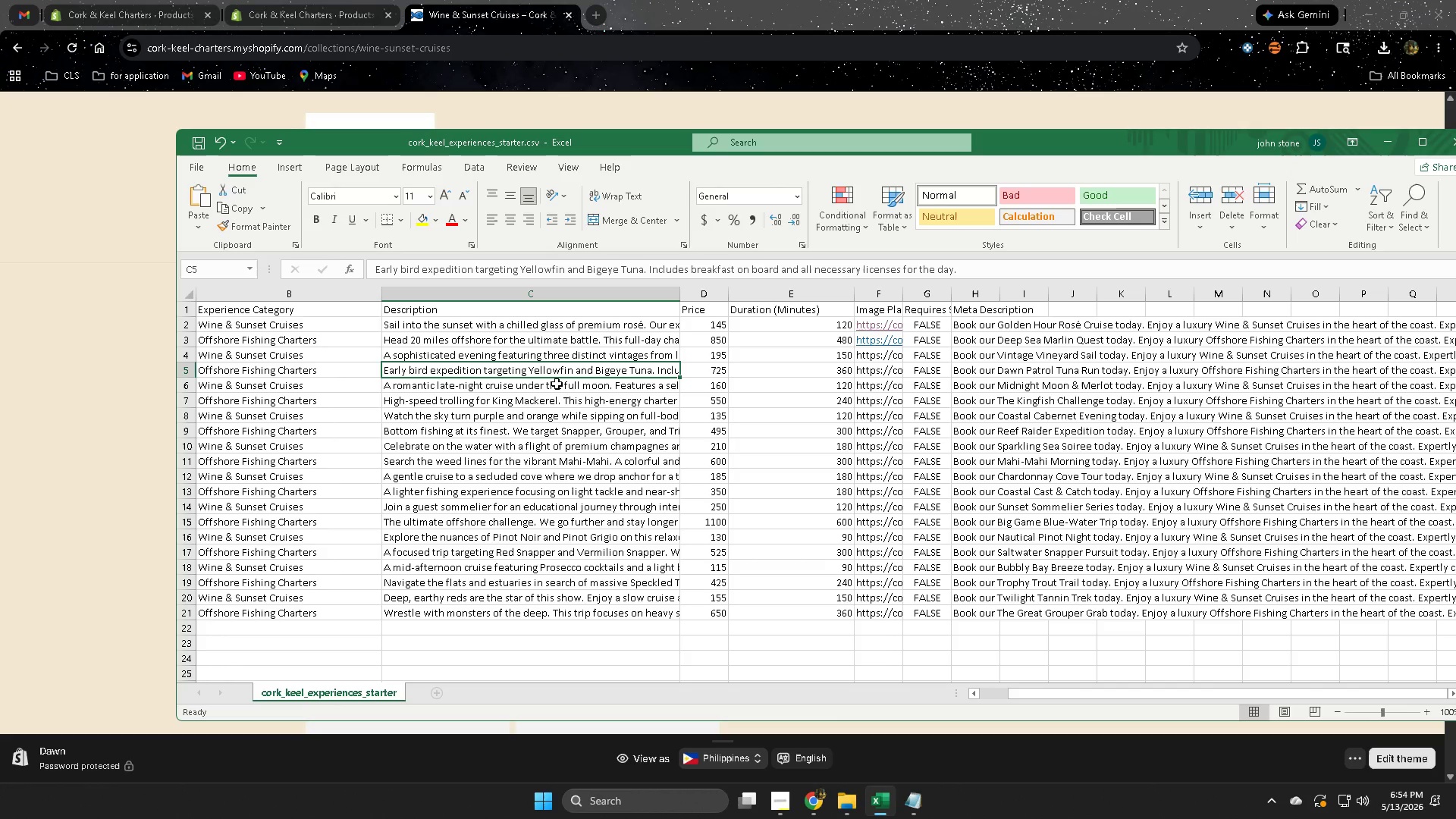 
scroll: coordinate [739, 470], scroll_direction: down, amount: 2.0
 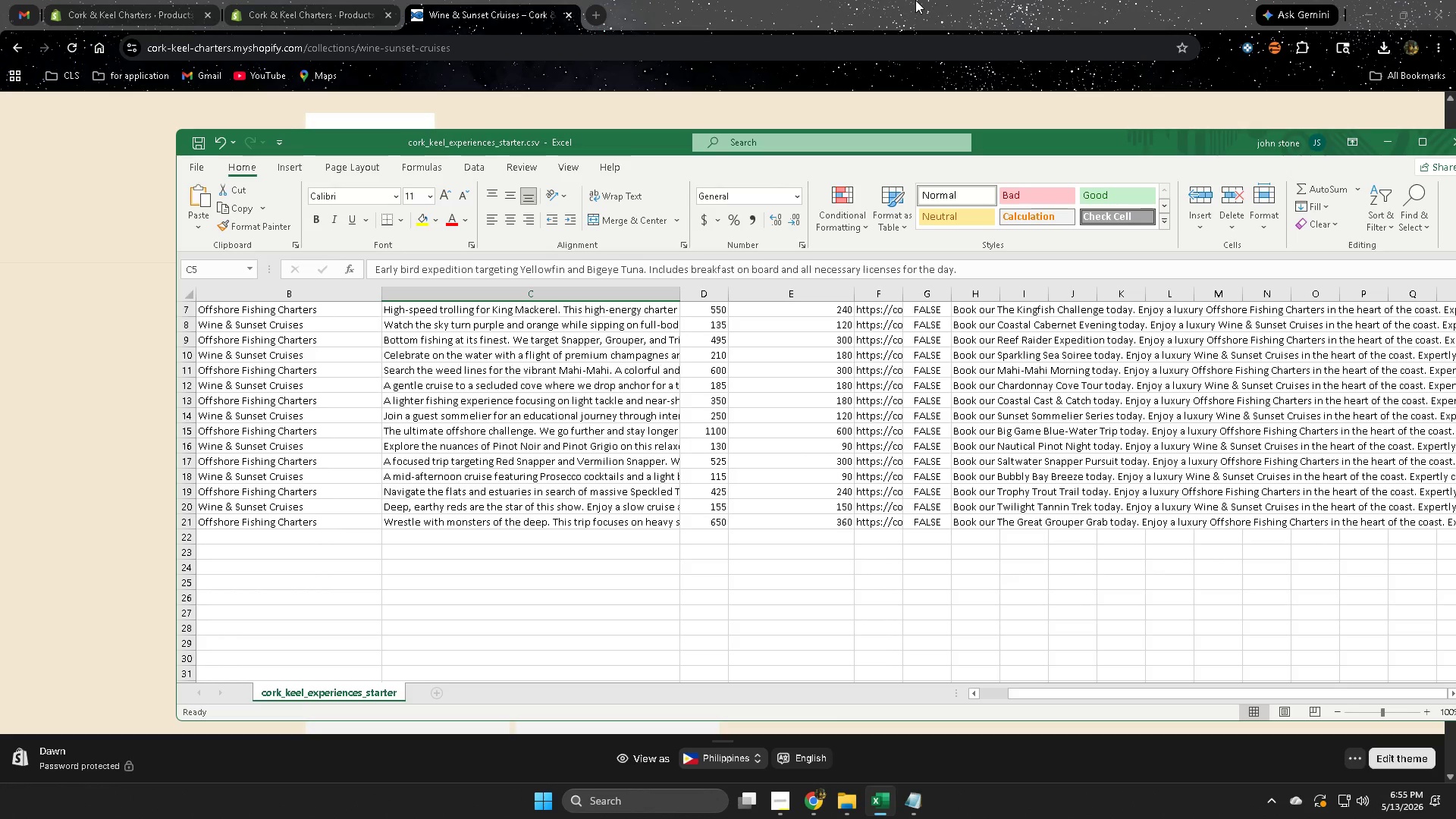 
left_click([915, 0])
 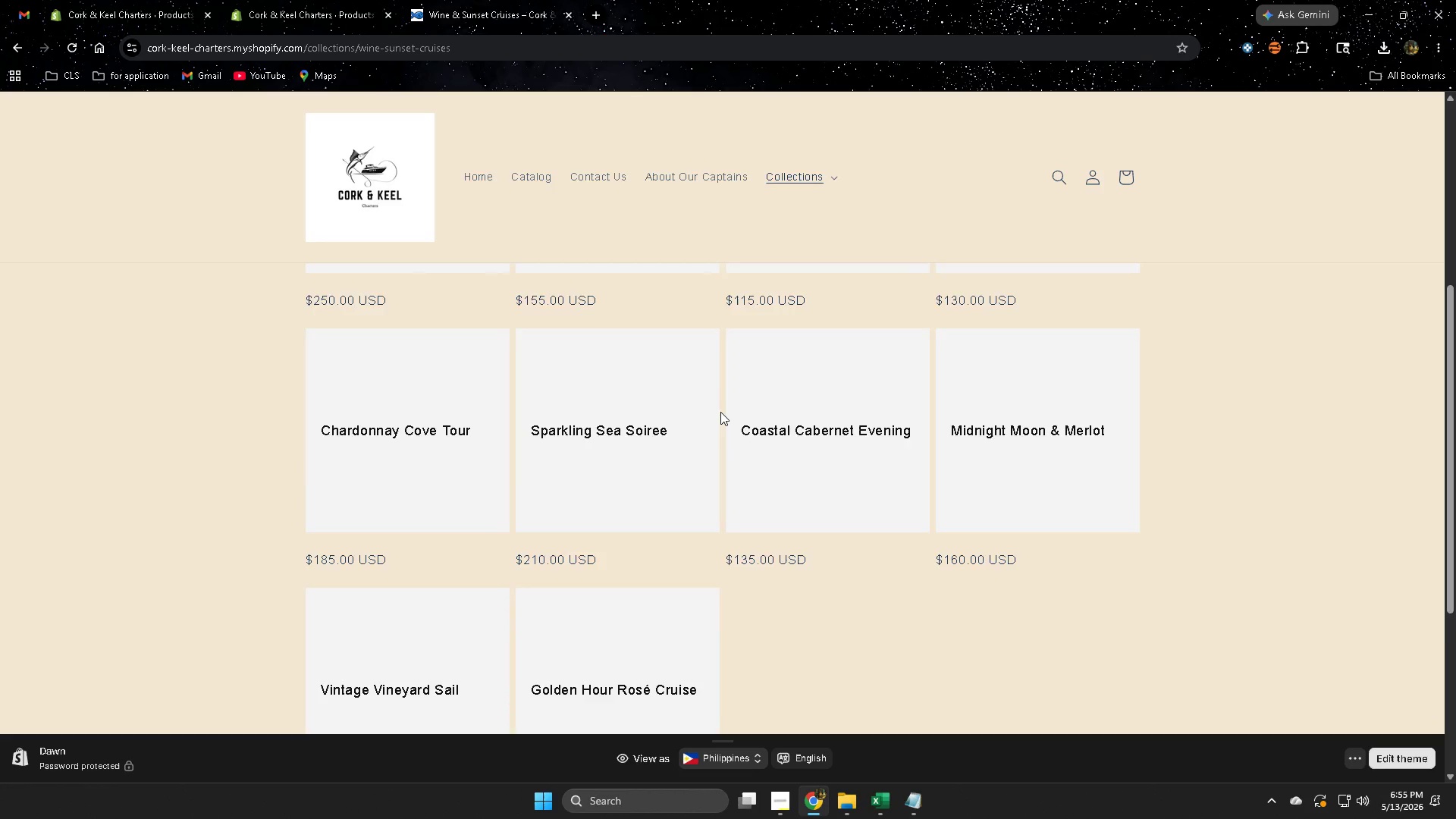 
scroll: coordinate [720, 413], scroll_direction: down, amount: 1.0
 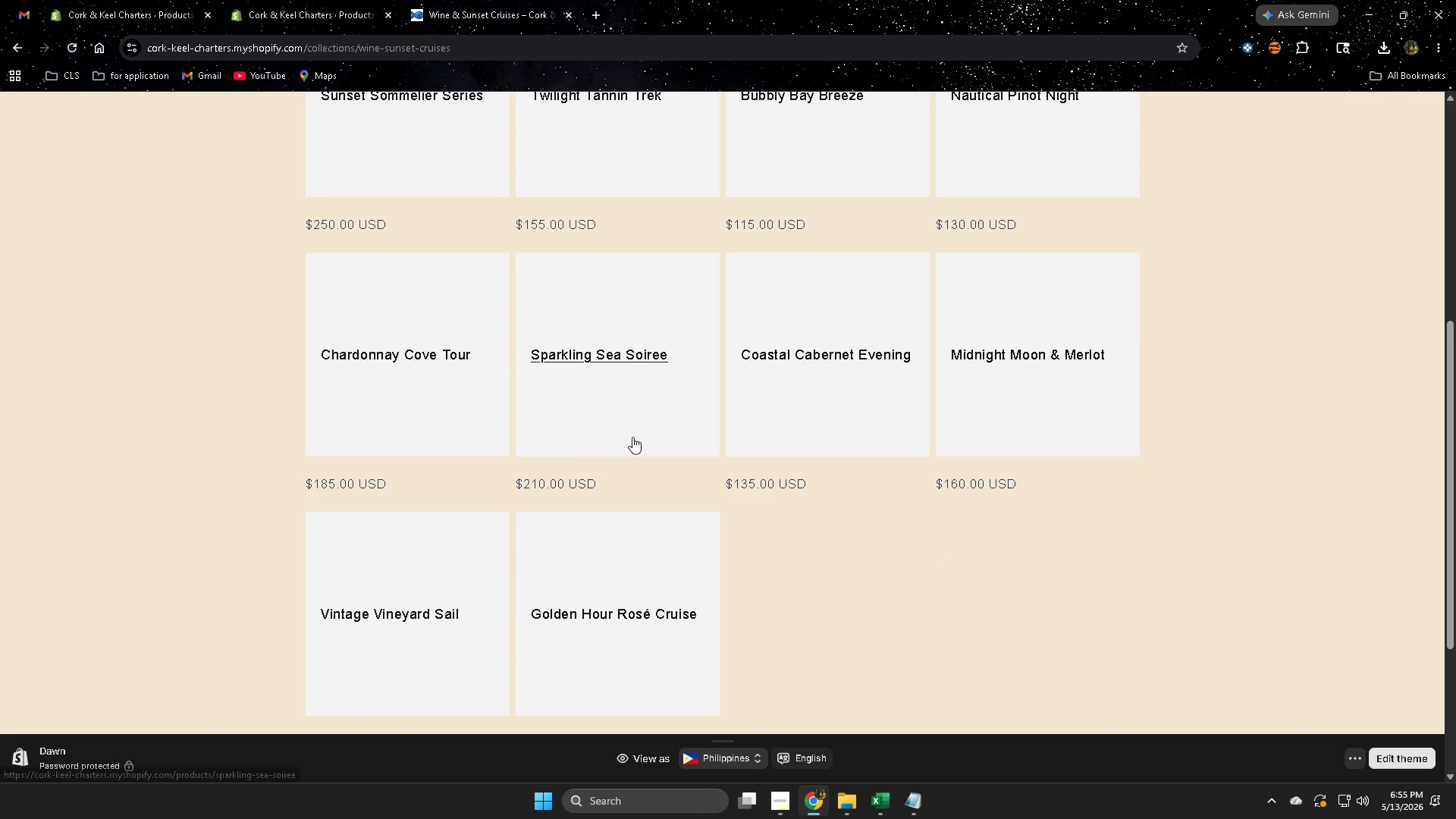 
scroll: coordinate [691, 482], scroll_direction: up, amount: 1.0
 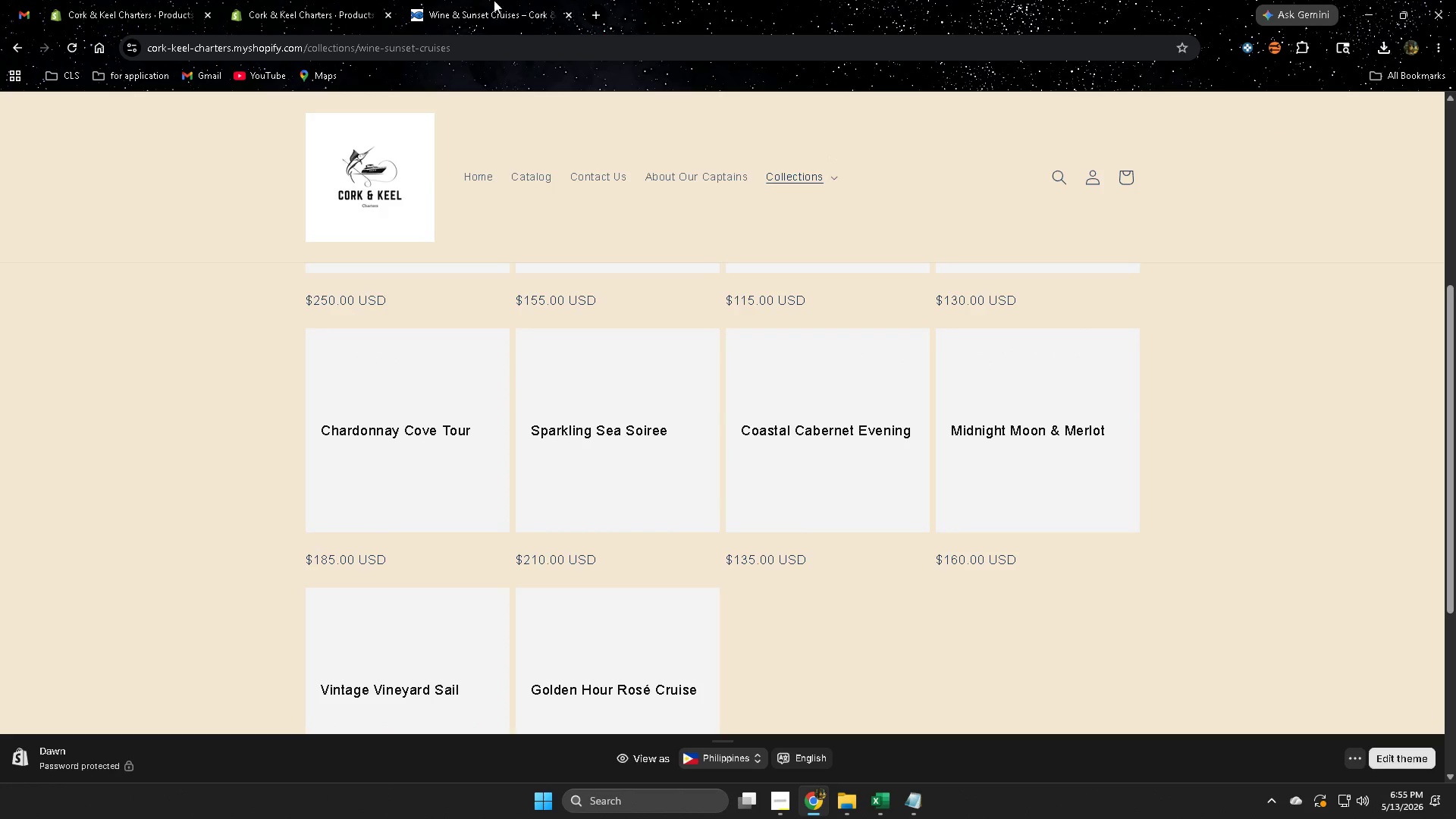 
left_click([335, 0])
 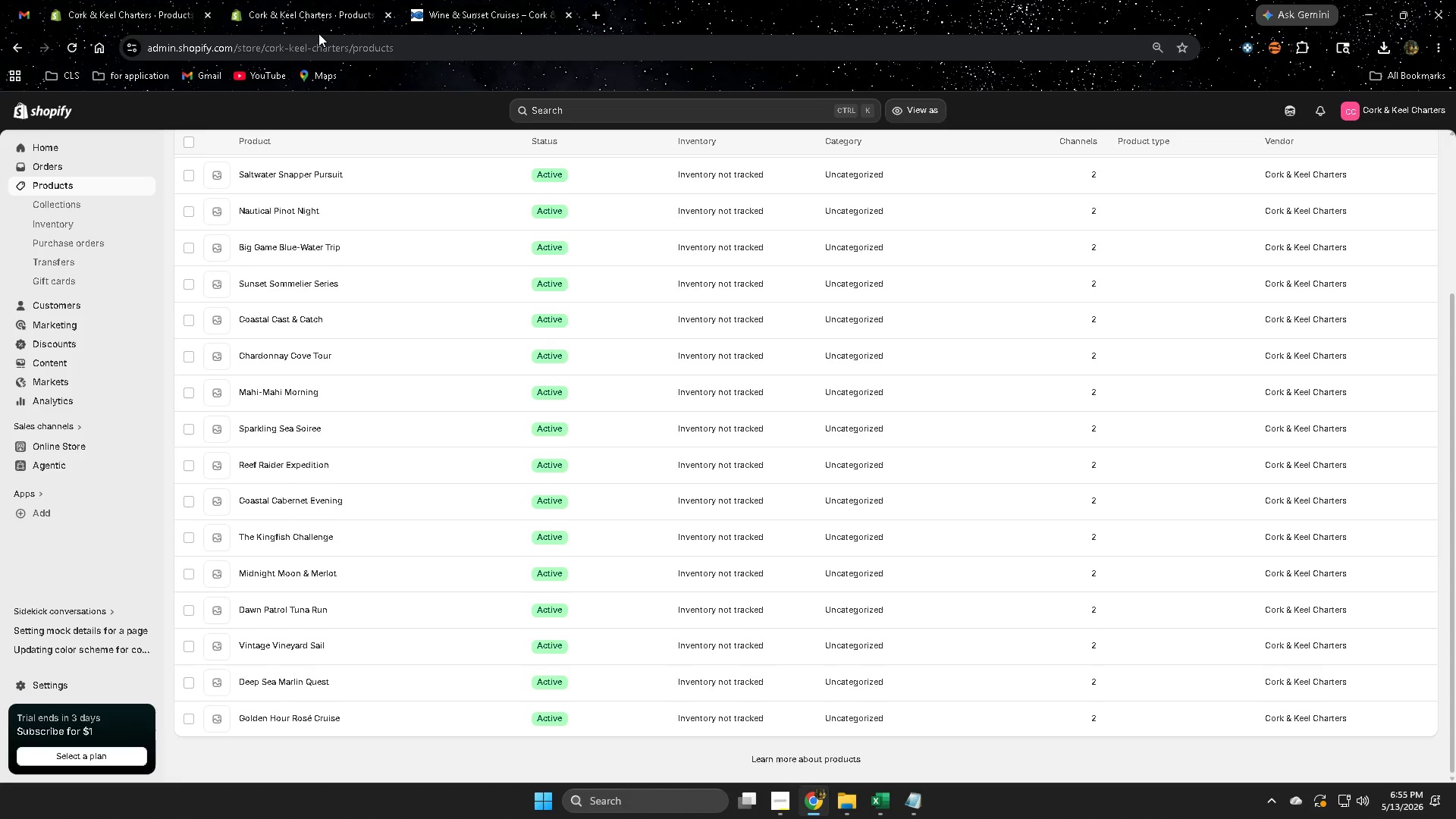 
wait(34.22)
 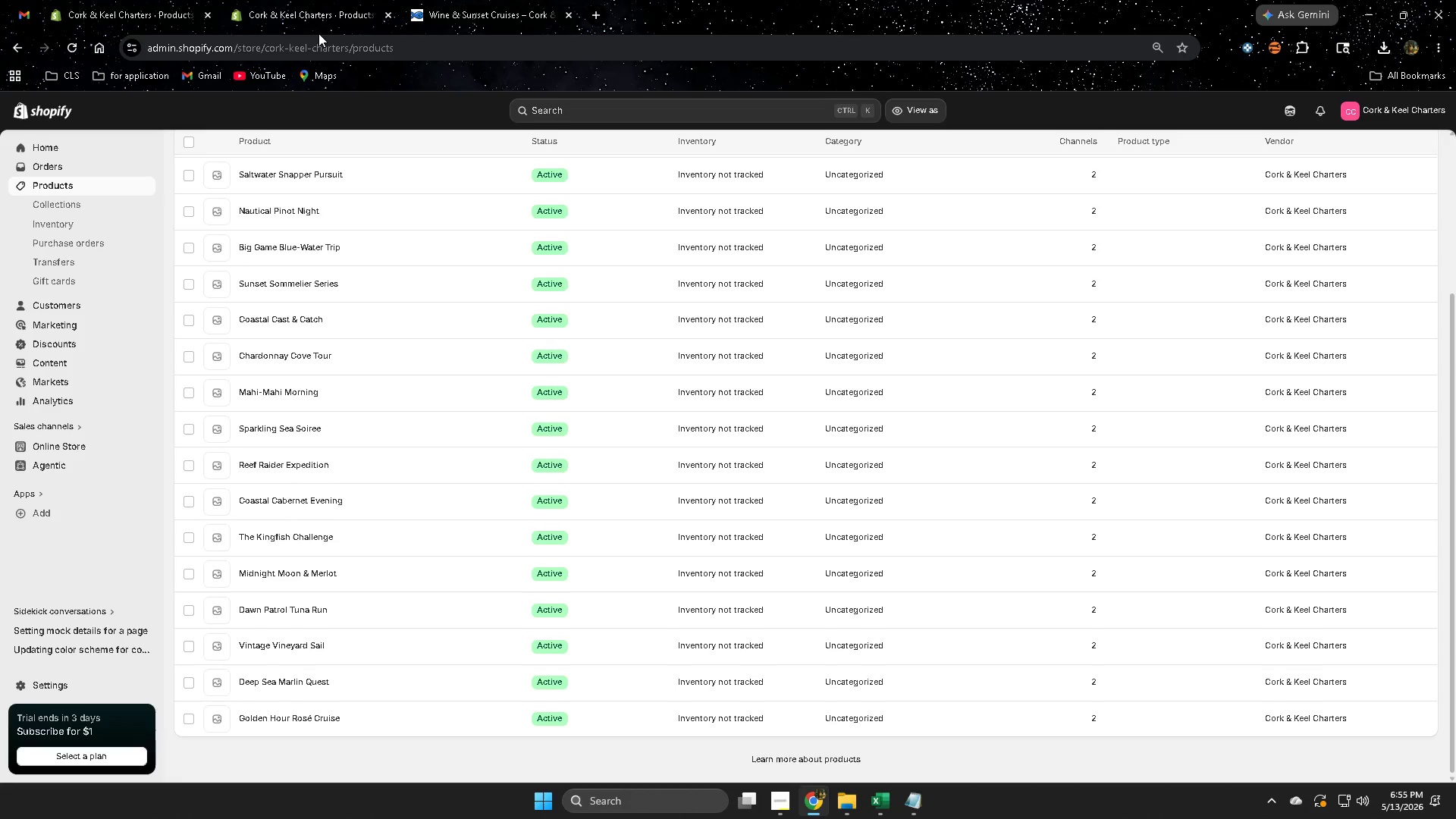 
left_click([886, 797])
 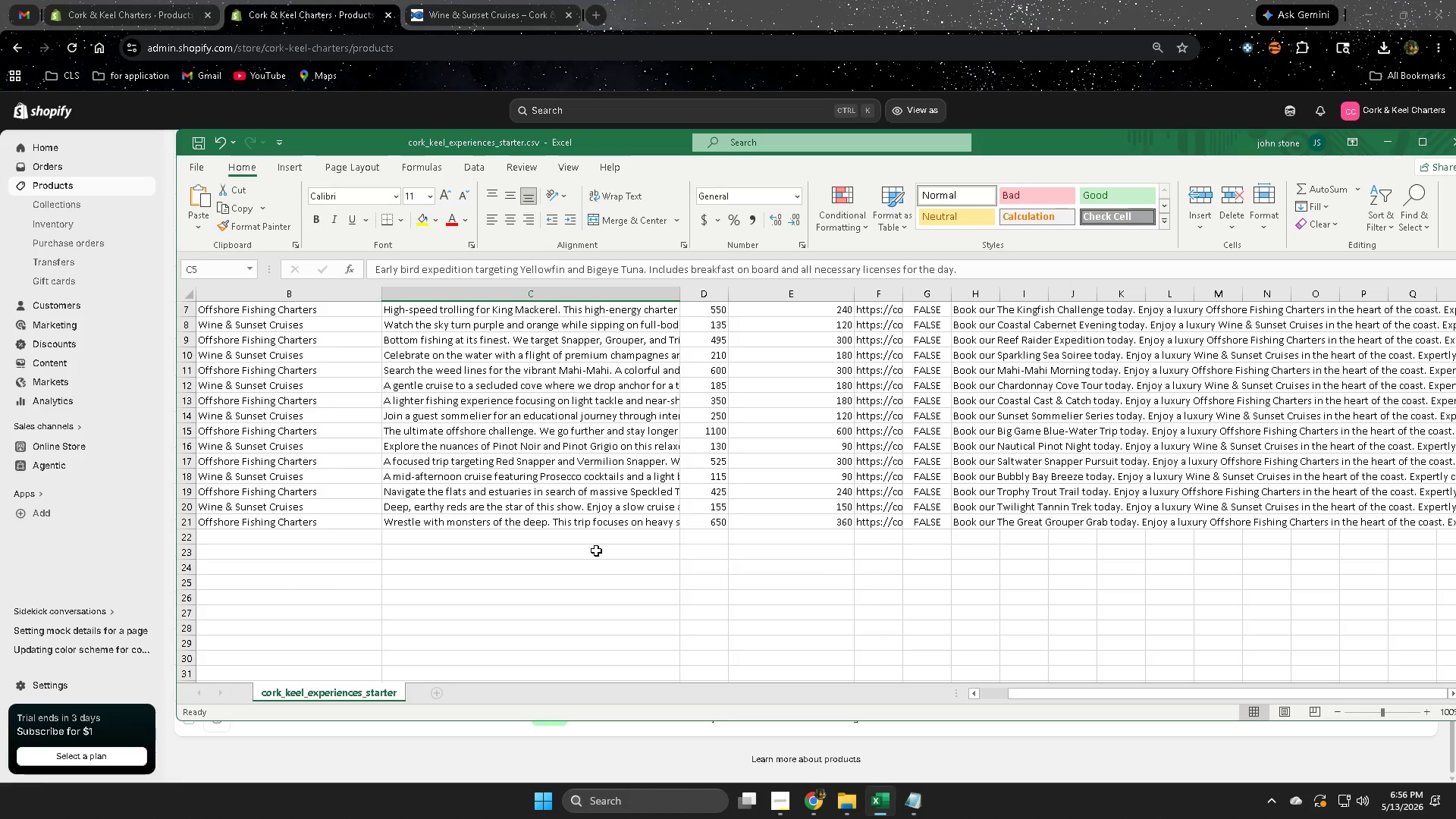 
wait(25.89)
 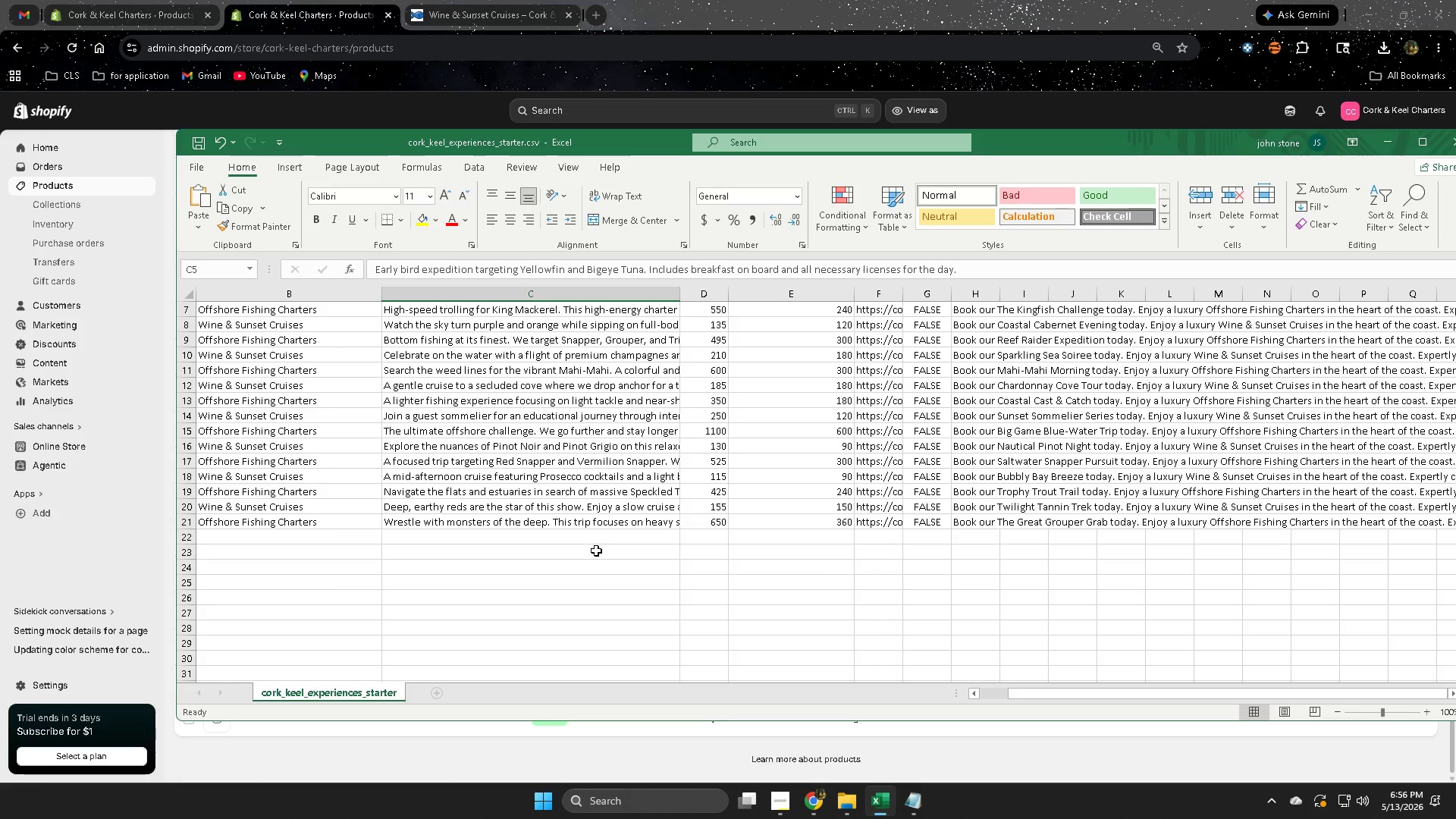 
left_click([880, 0])
 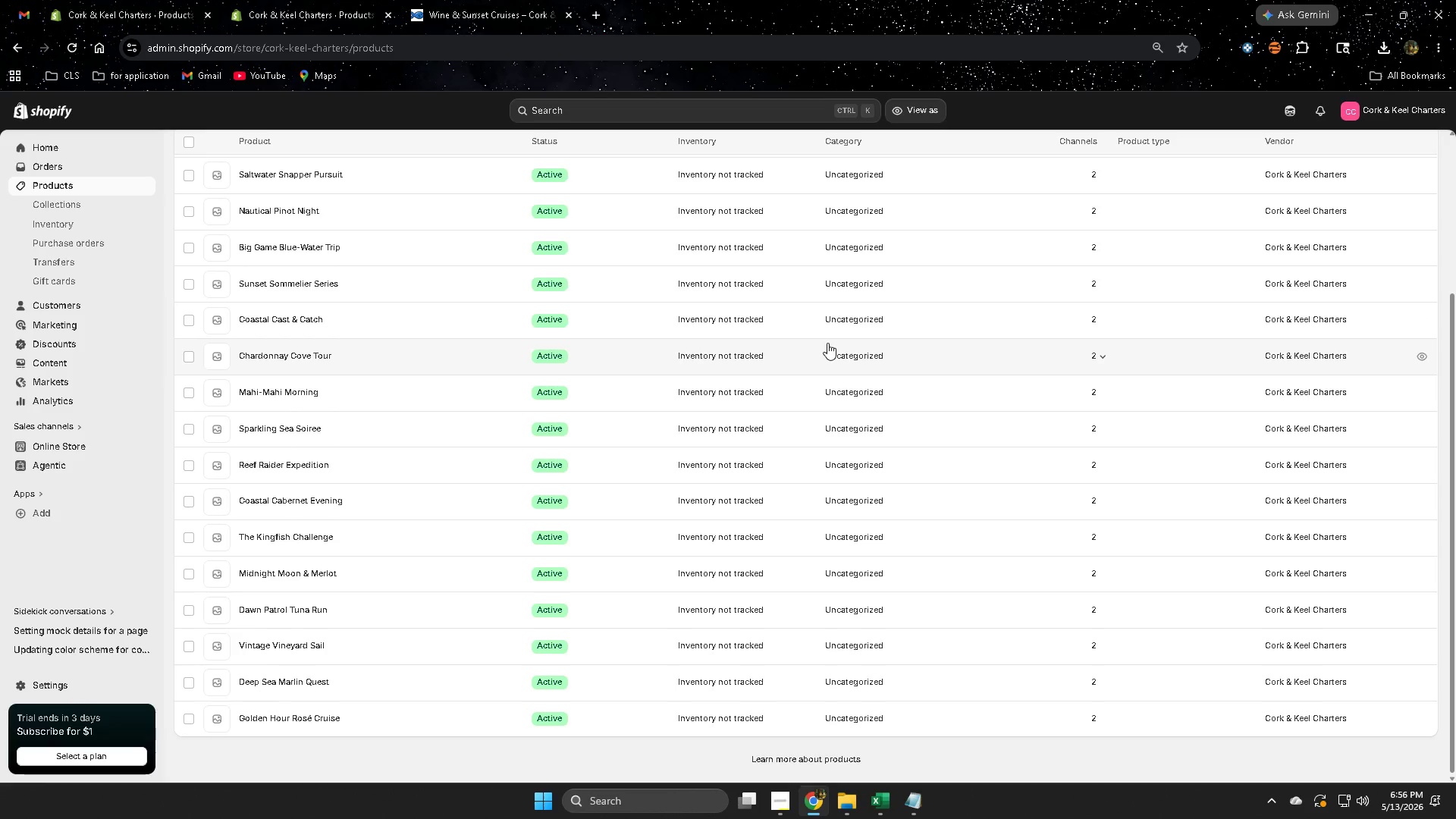 
wait(16.83)
 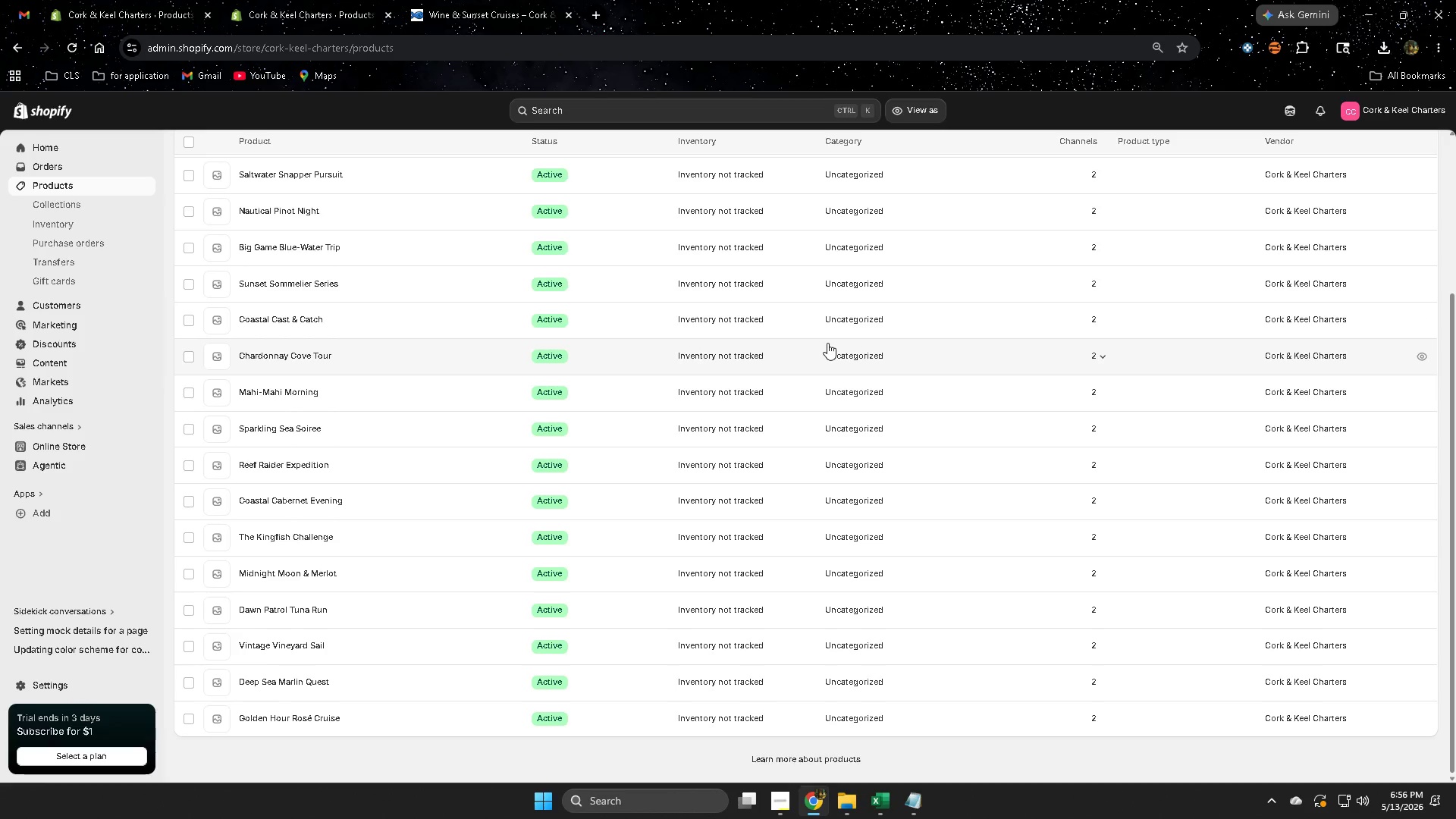 
scroll: coordinate [623, 375], scroll_direction: up, amount: 1.0
 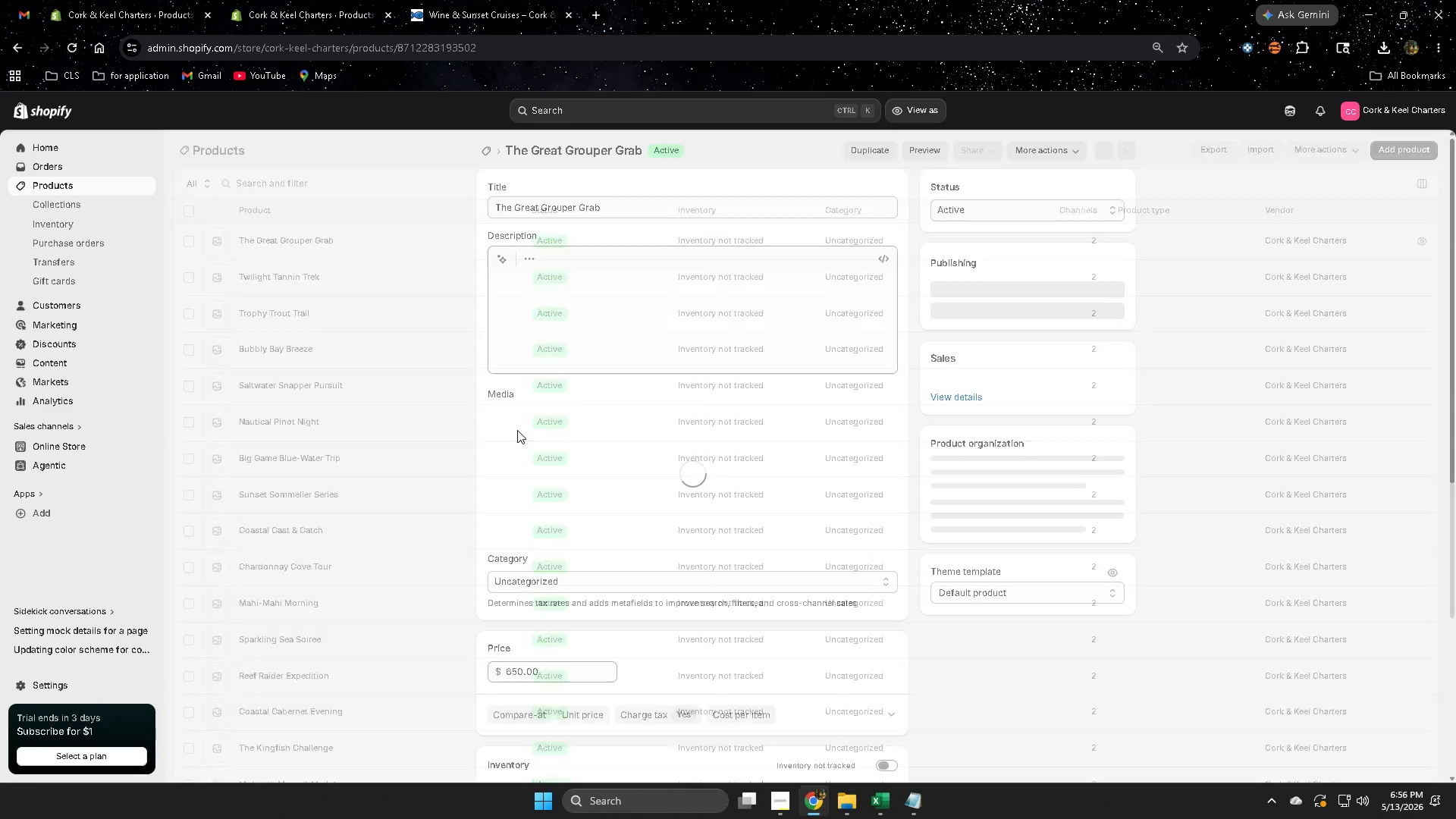 
scroll: coordinate [1022, 510], scroll_direction: down, amount: 7.0
 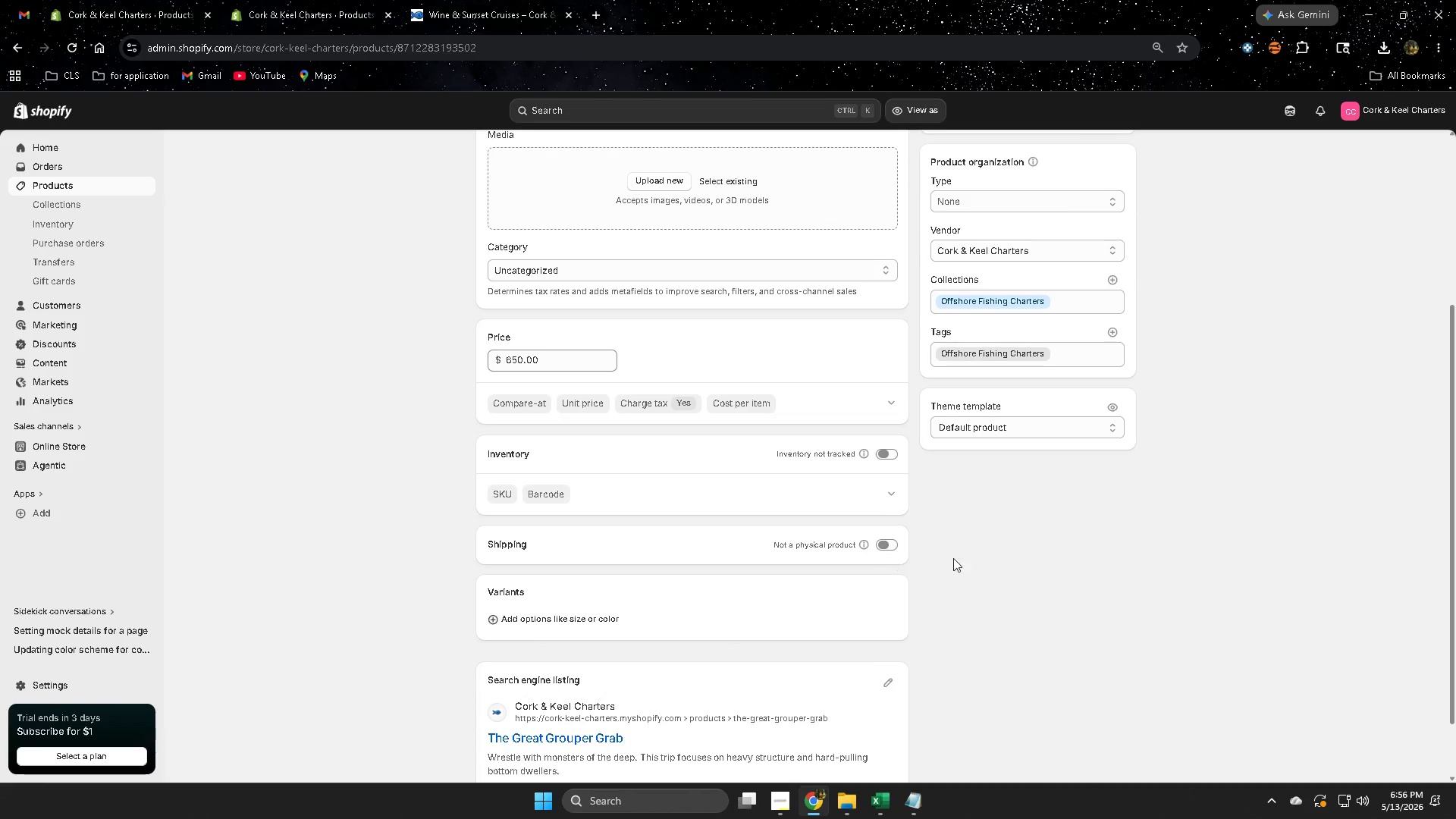 
wait(10.4)
 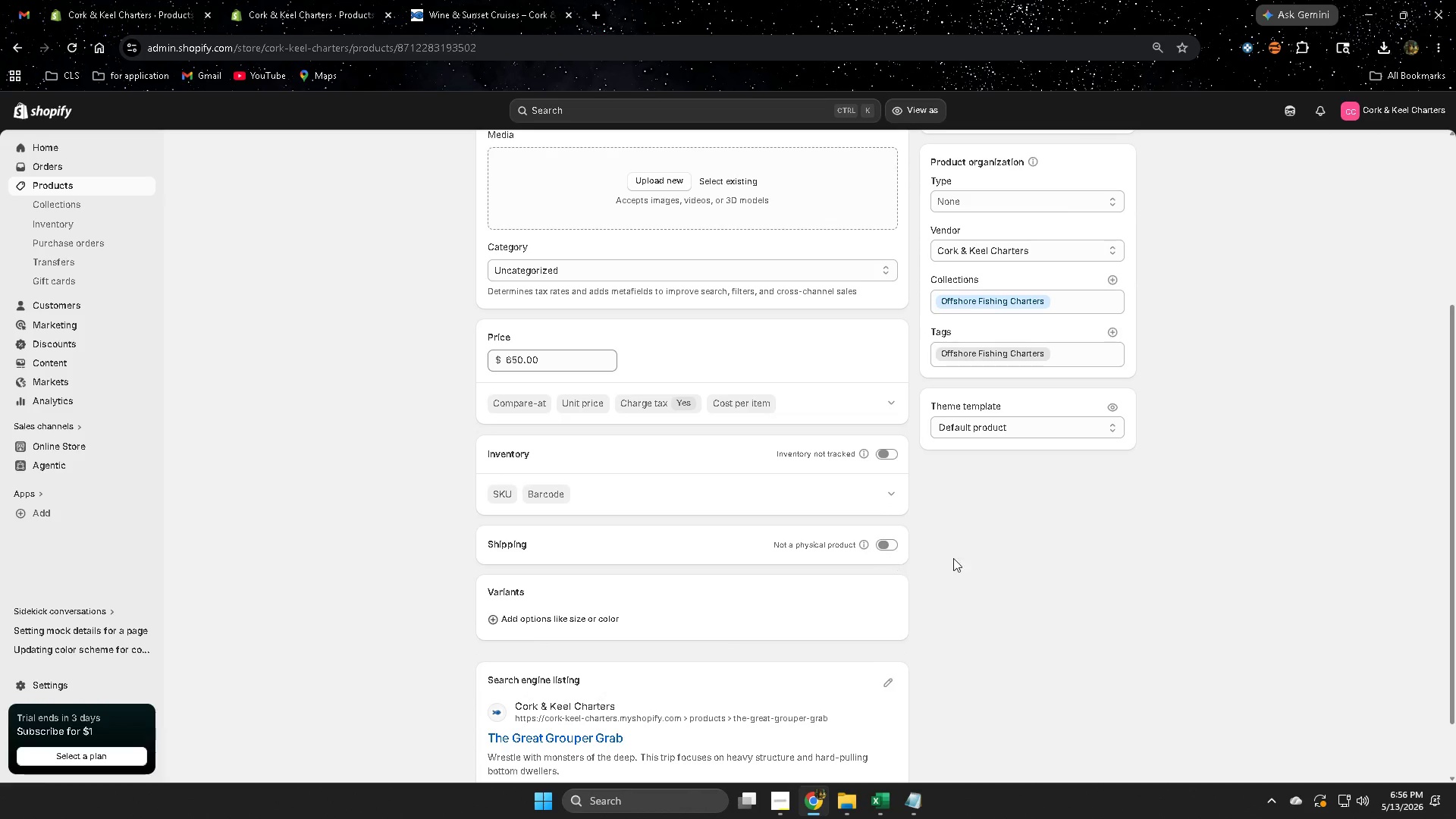 
scroll: coordinate [1128, 598], scroll_direction: down, amount: 3.0
 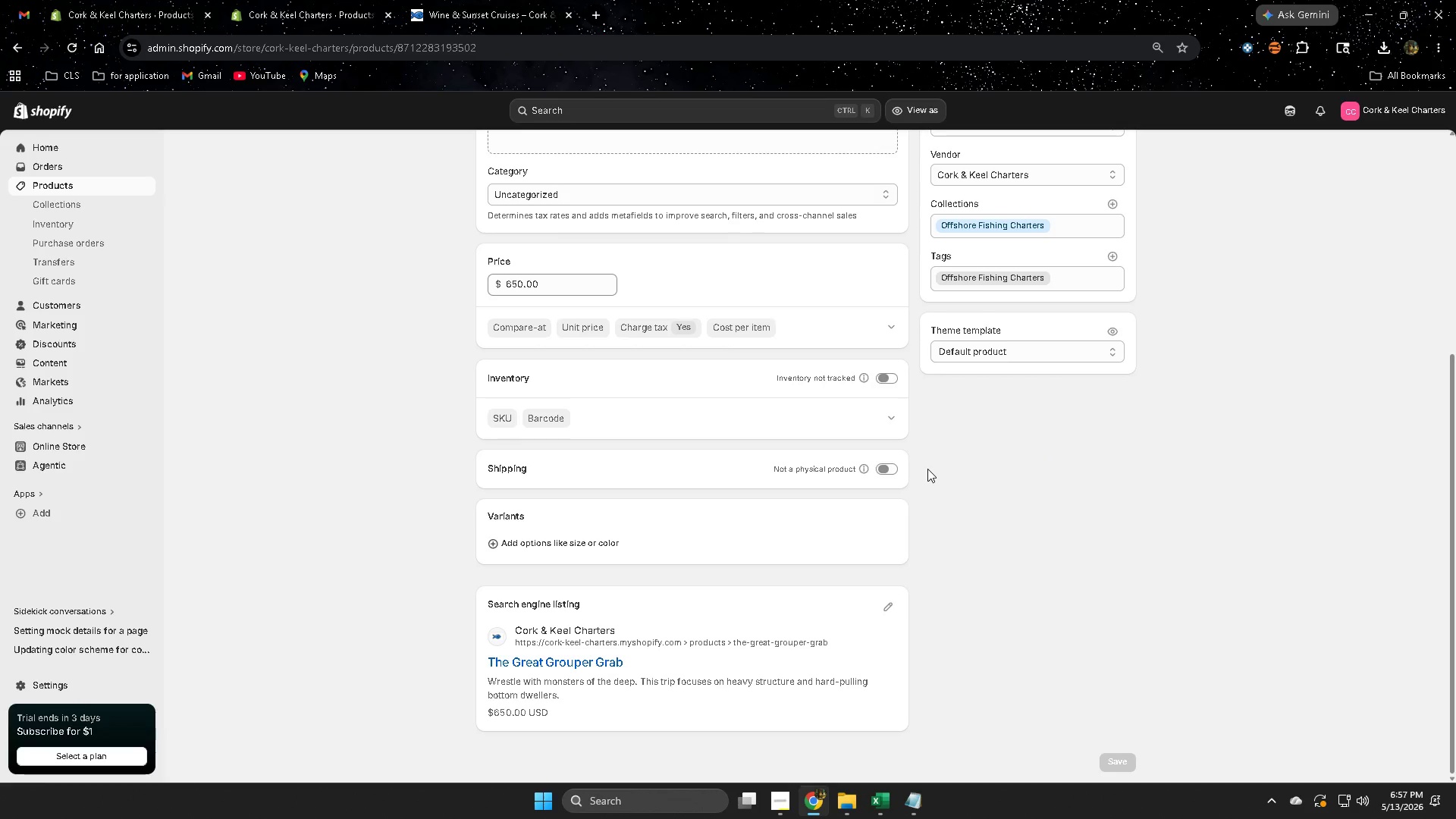 
wait(18.62)
 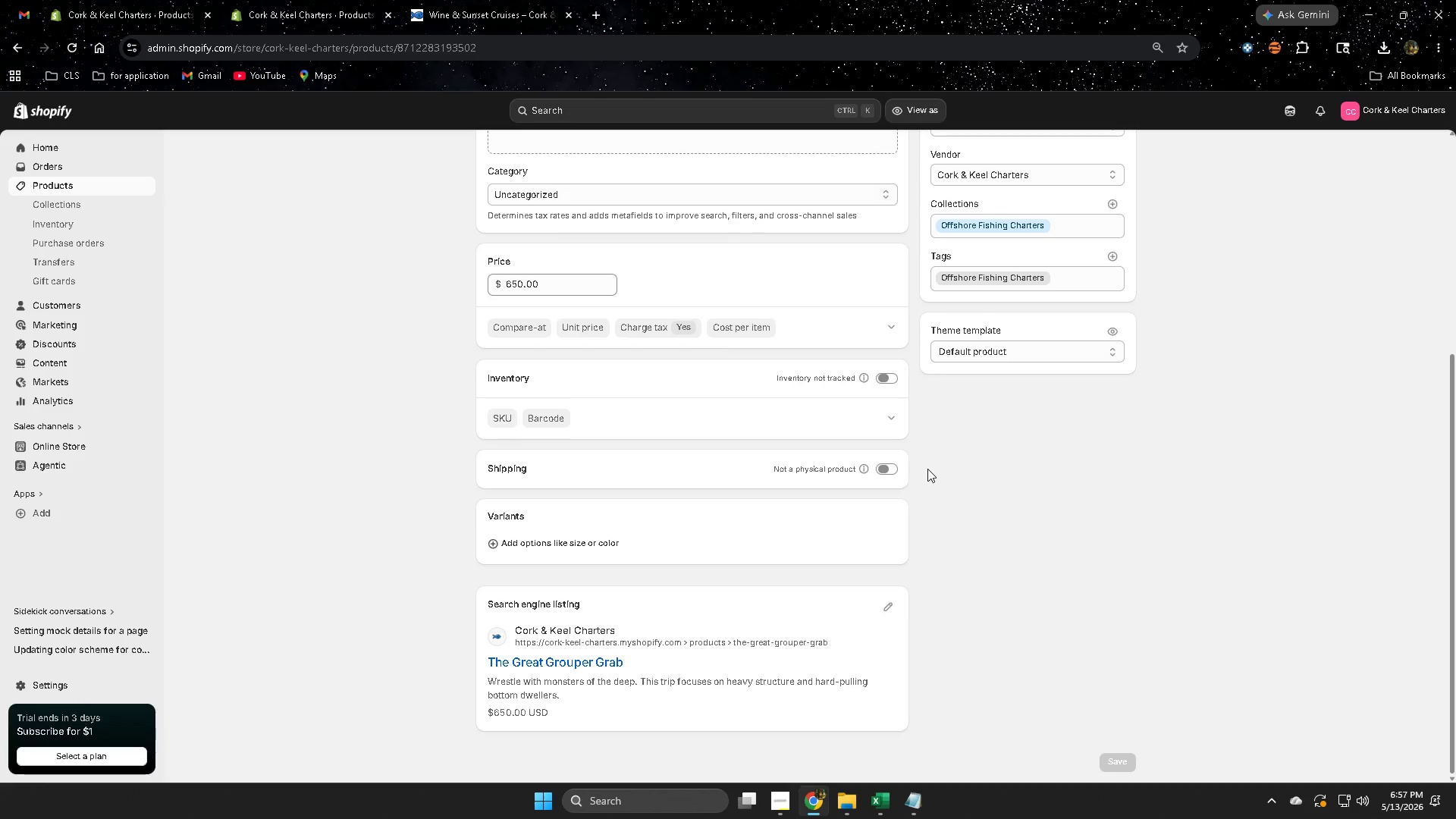 
scroll: coordinate [1101, 591], scroll_direction: down, amount: 1.0
 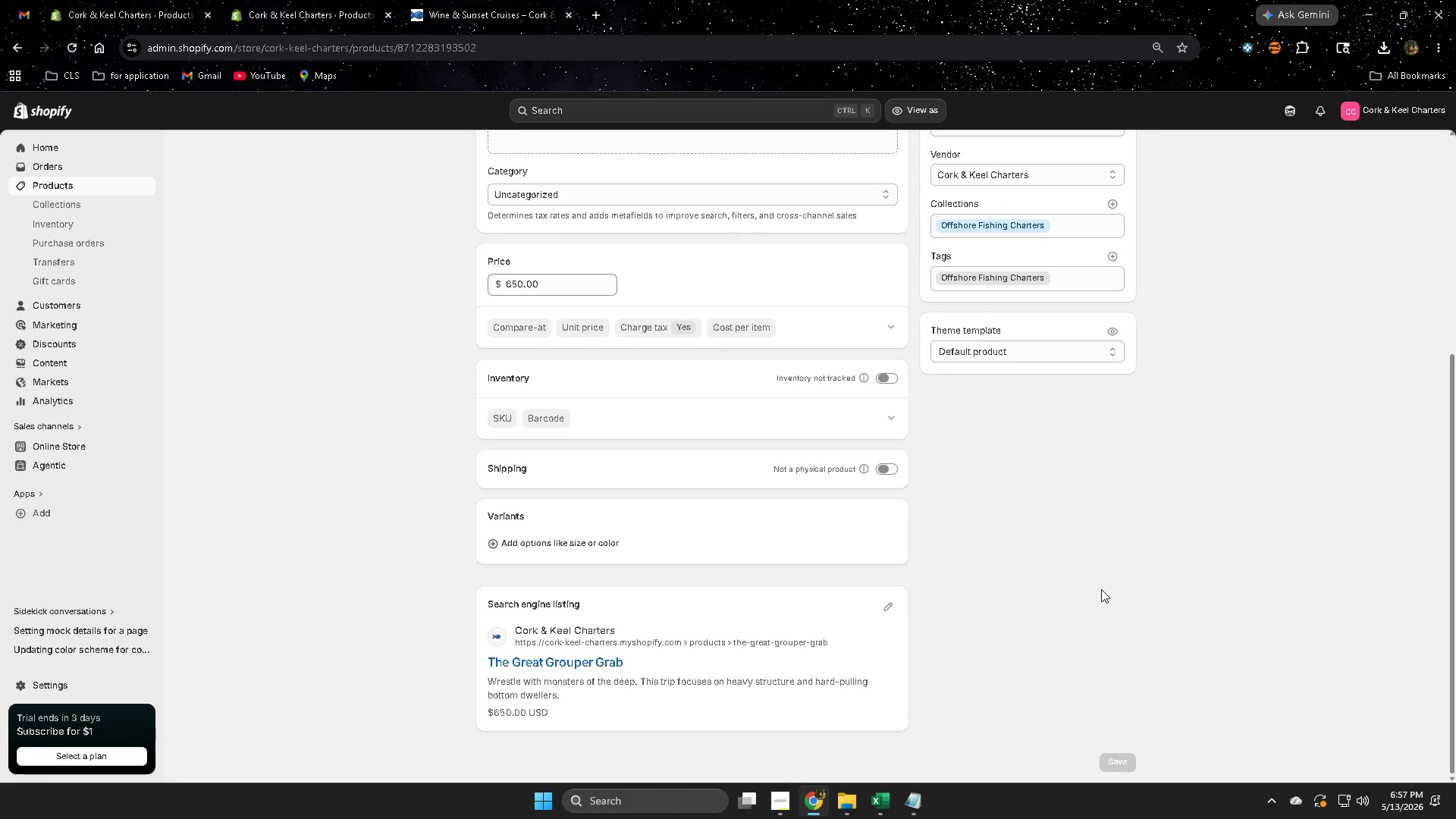 
scroll: coordinate [1097, 539], scroll_direction: none, amount: 0.0
 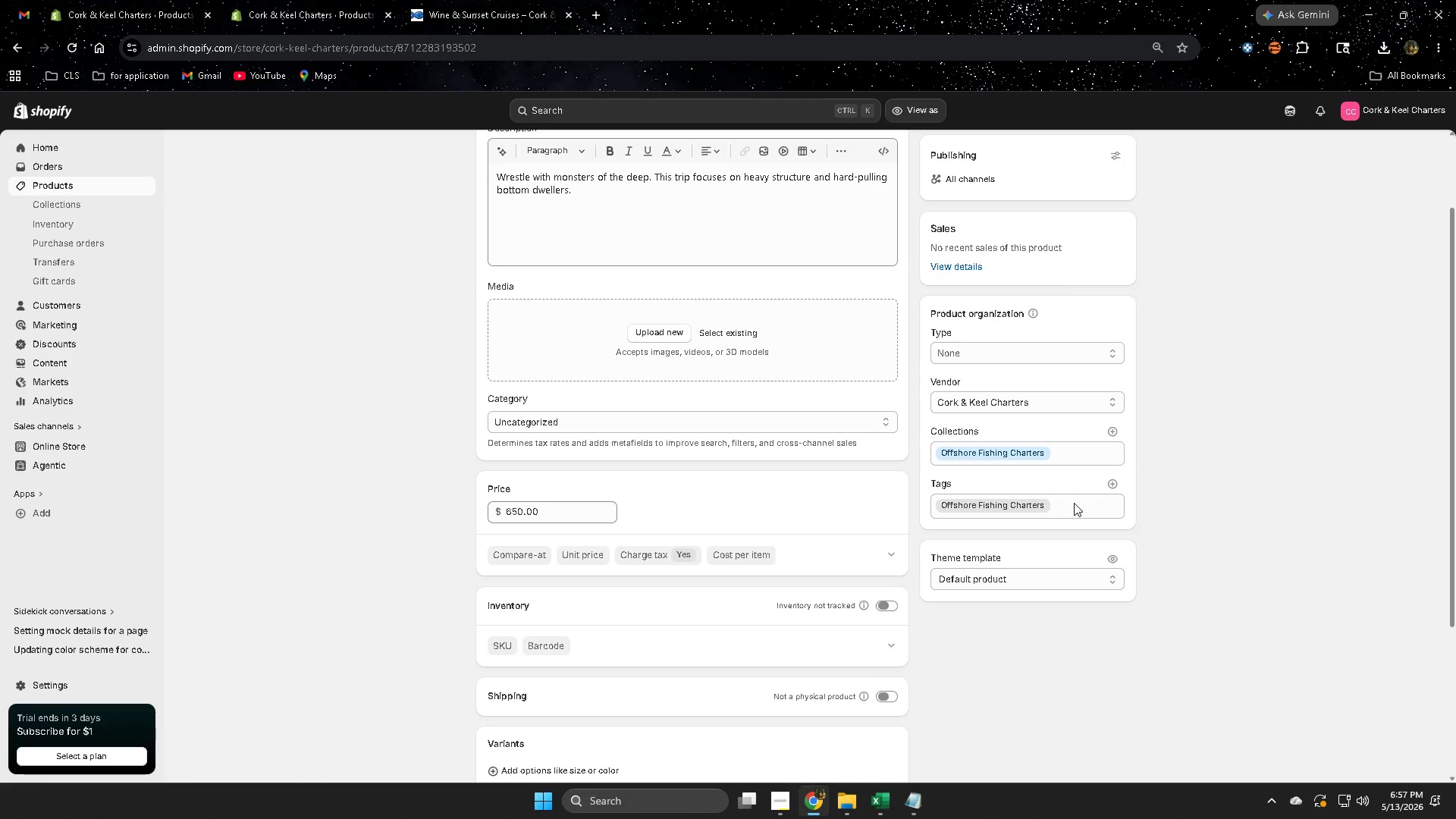 
scroll: coordinate [1074, 502], scroll_direction: up, amount: 1.0
 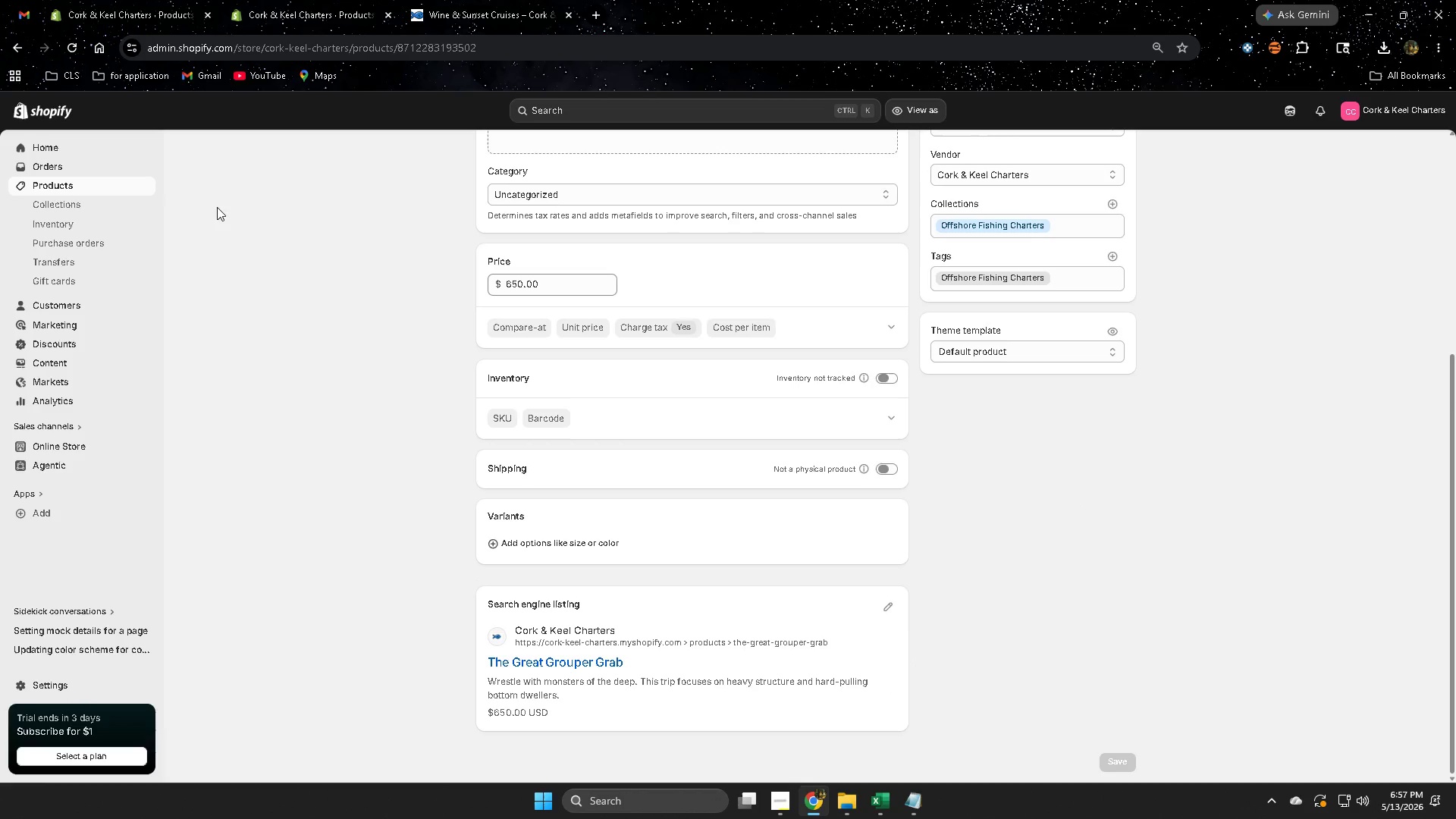 
scroll: coordinate [406, 474], scroll_direction: down, amount: 6.0
 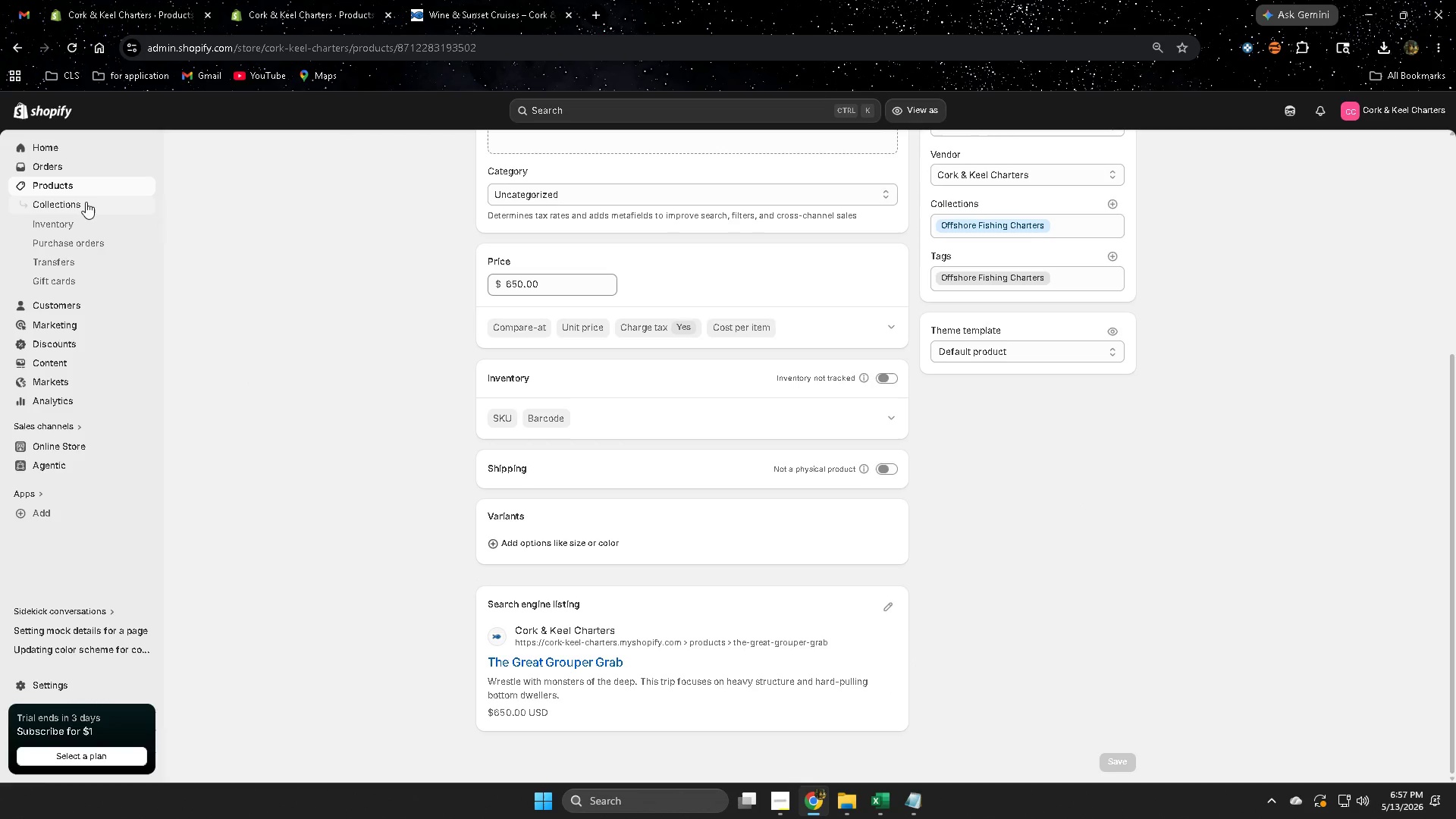 
left_click([80, 190])
 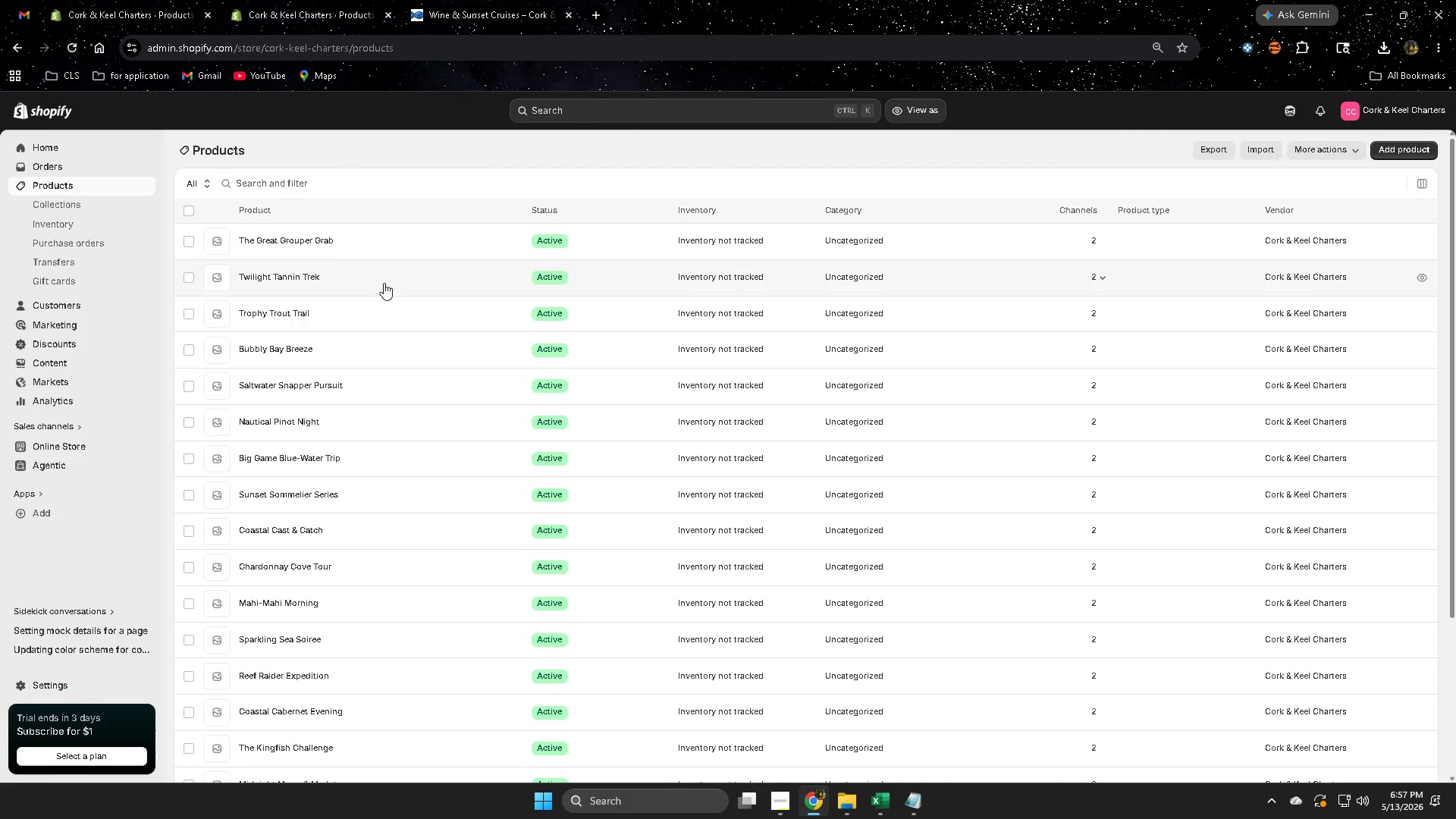 
left_click([379, 282])
 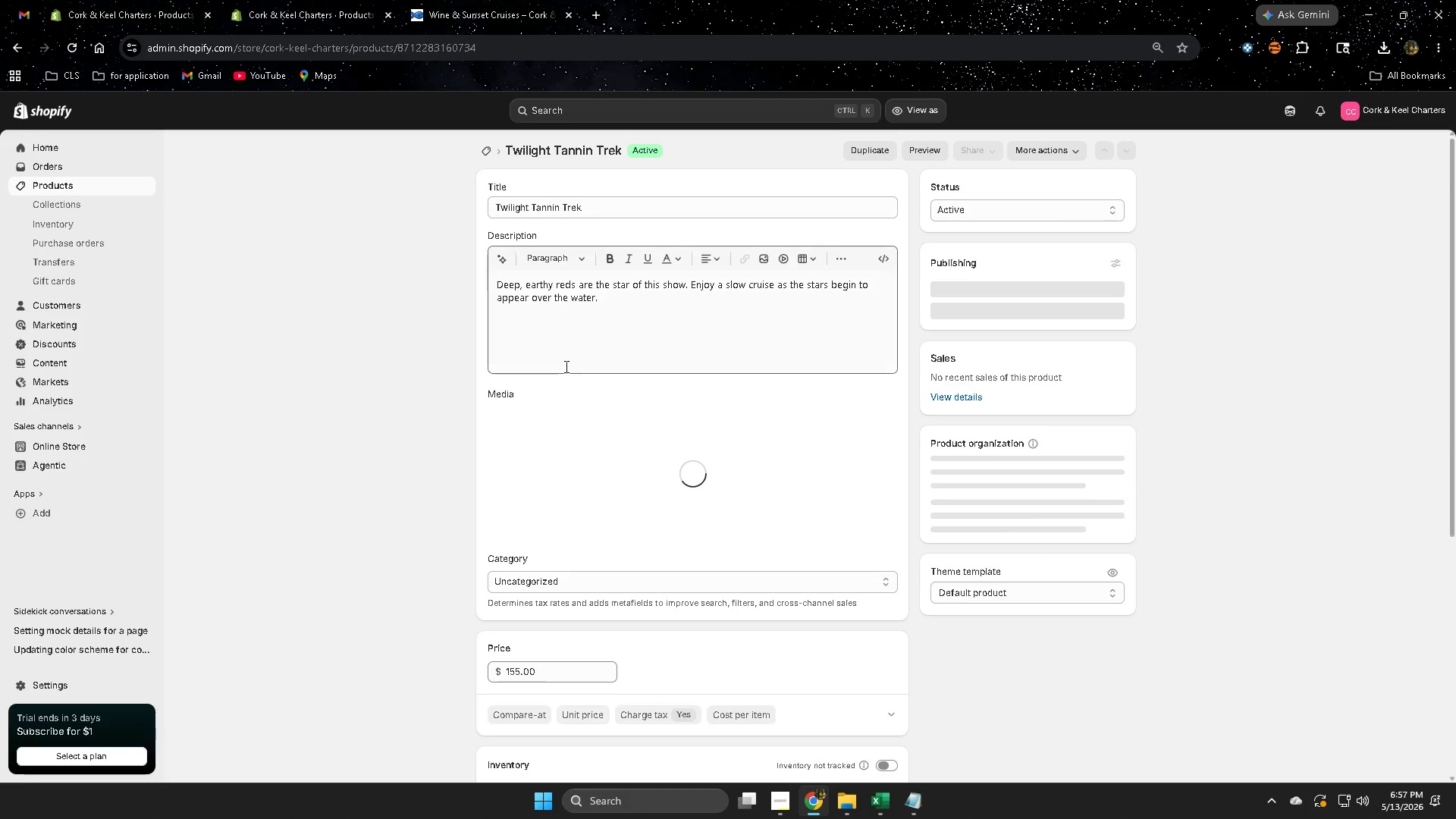 
scroll: coordinate [565, 372], scroll_direction: down, amount: 3.0
 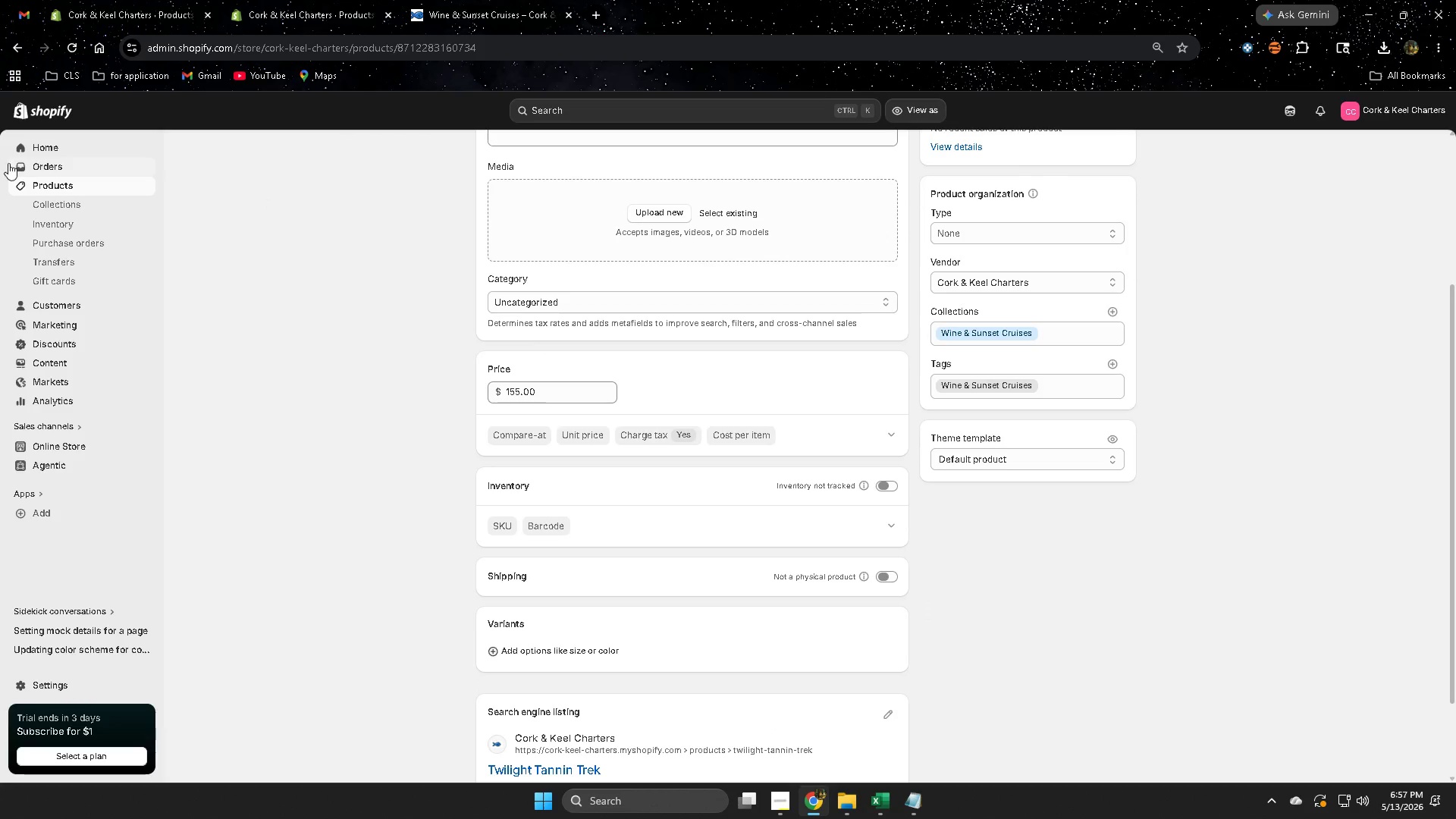 
left_click([55, 186])
 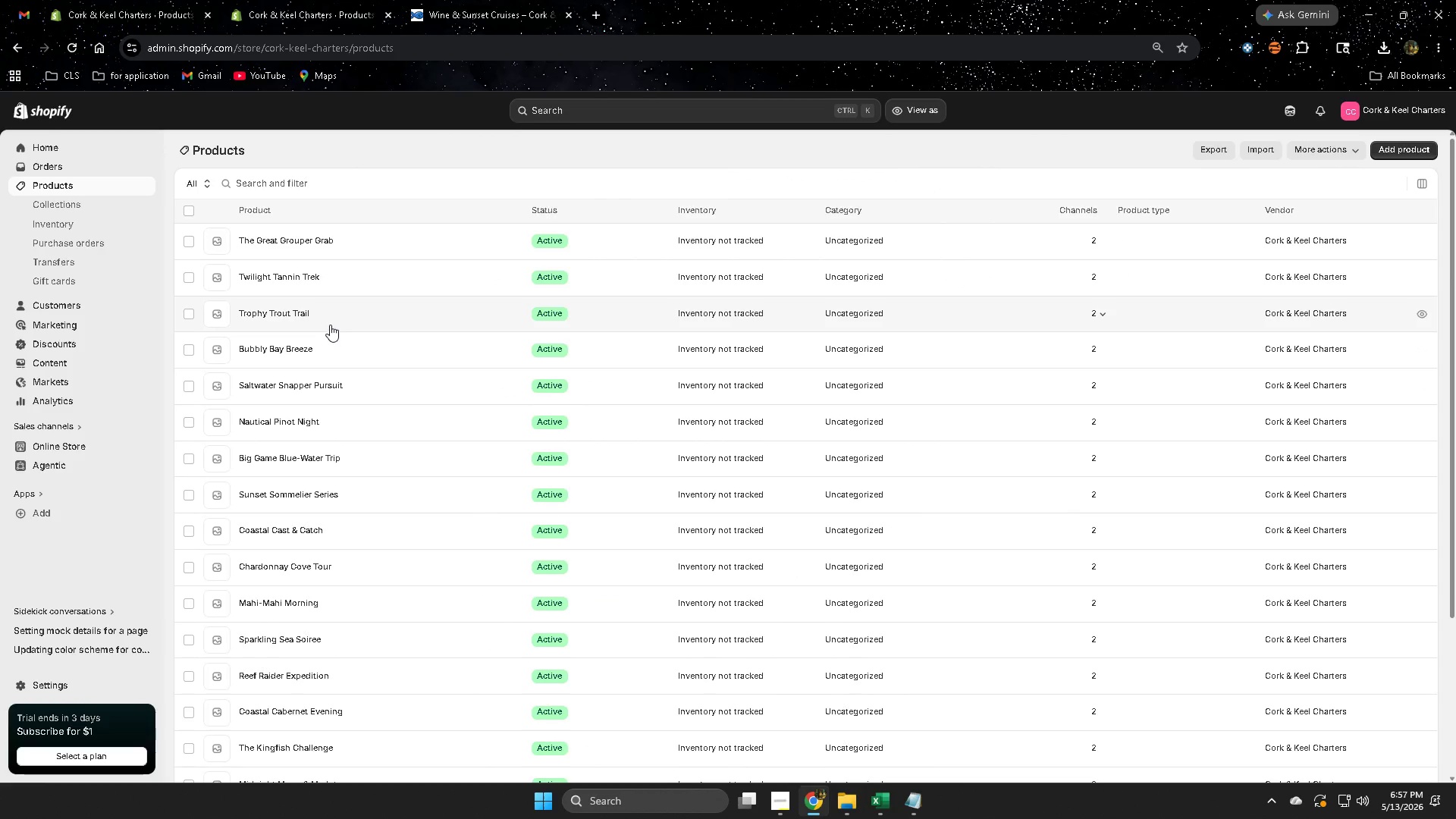 
left_click([330, 320])
 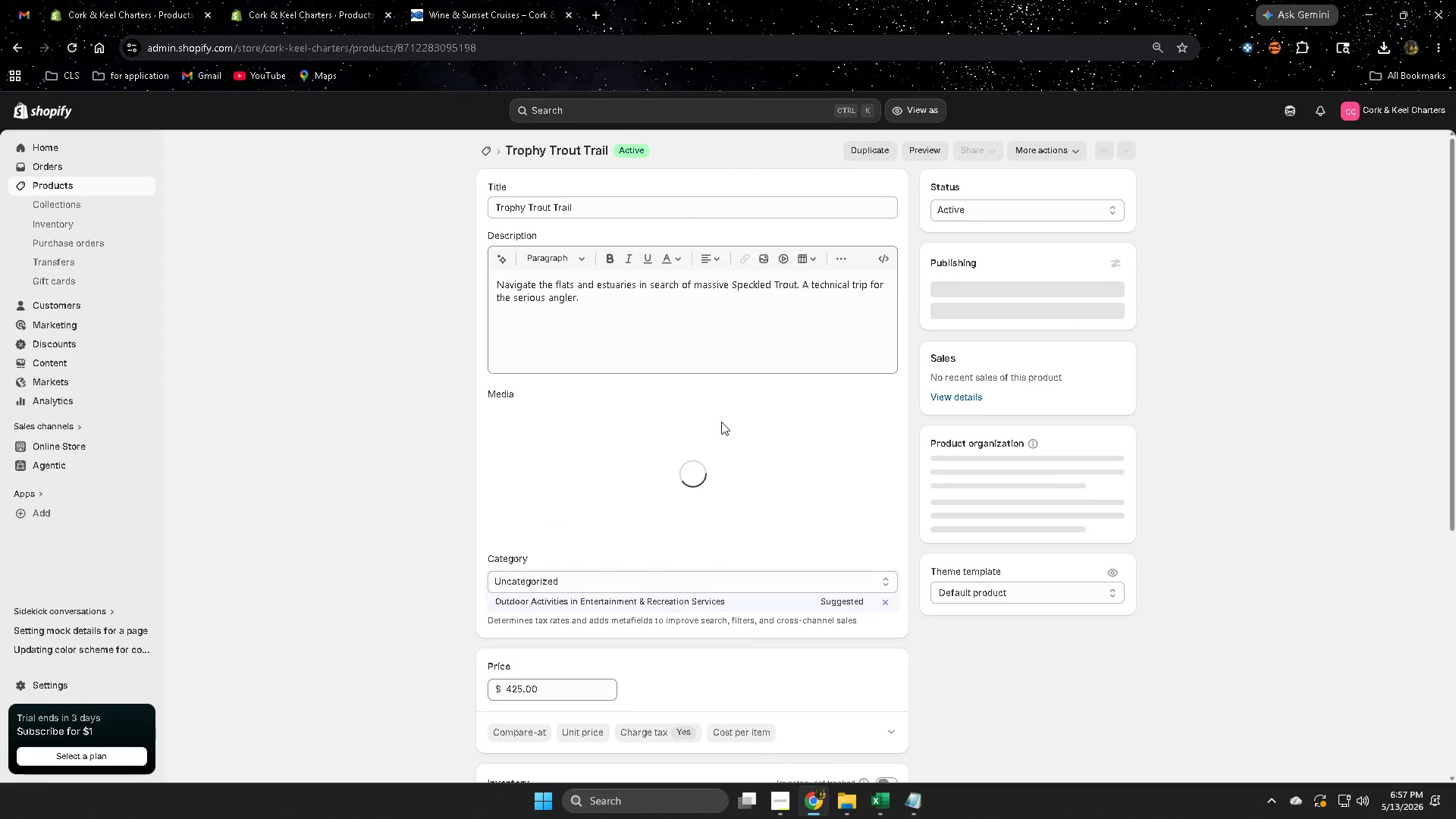 
scroll: coordinate [721, 421], scroll_direction: down, amount: 6.0
 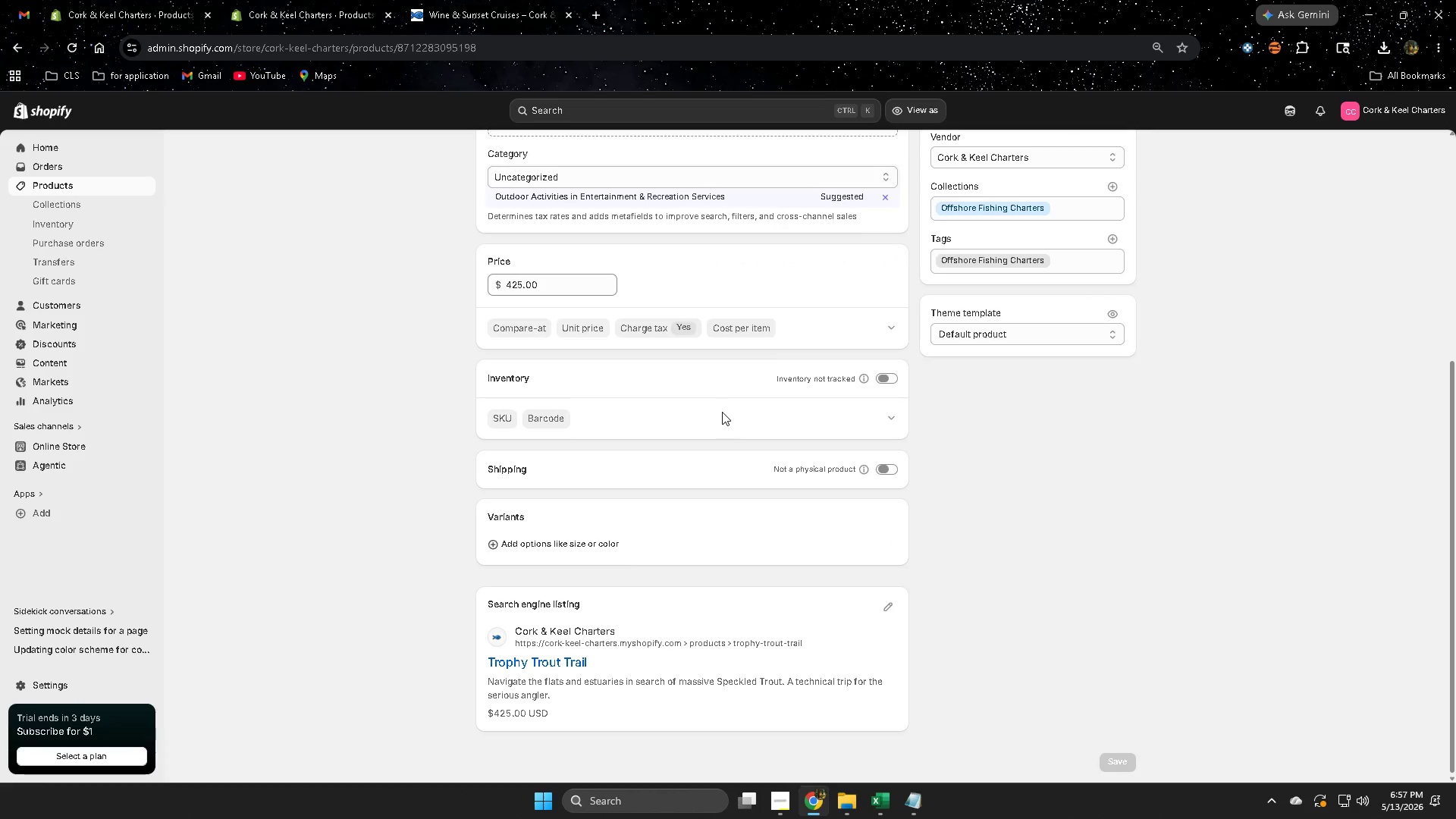 
wait(17.31)
 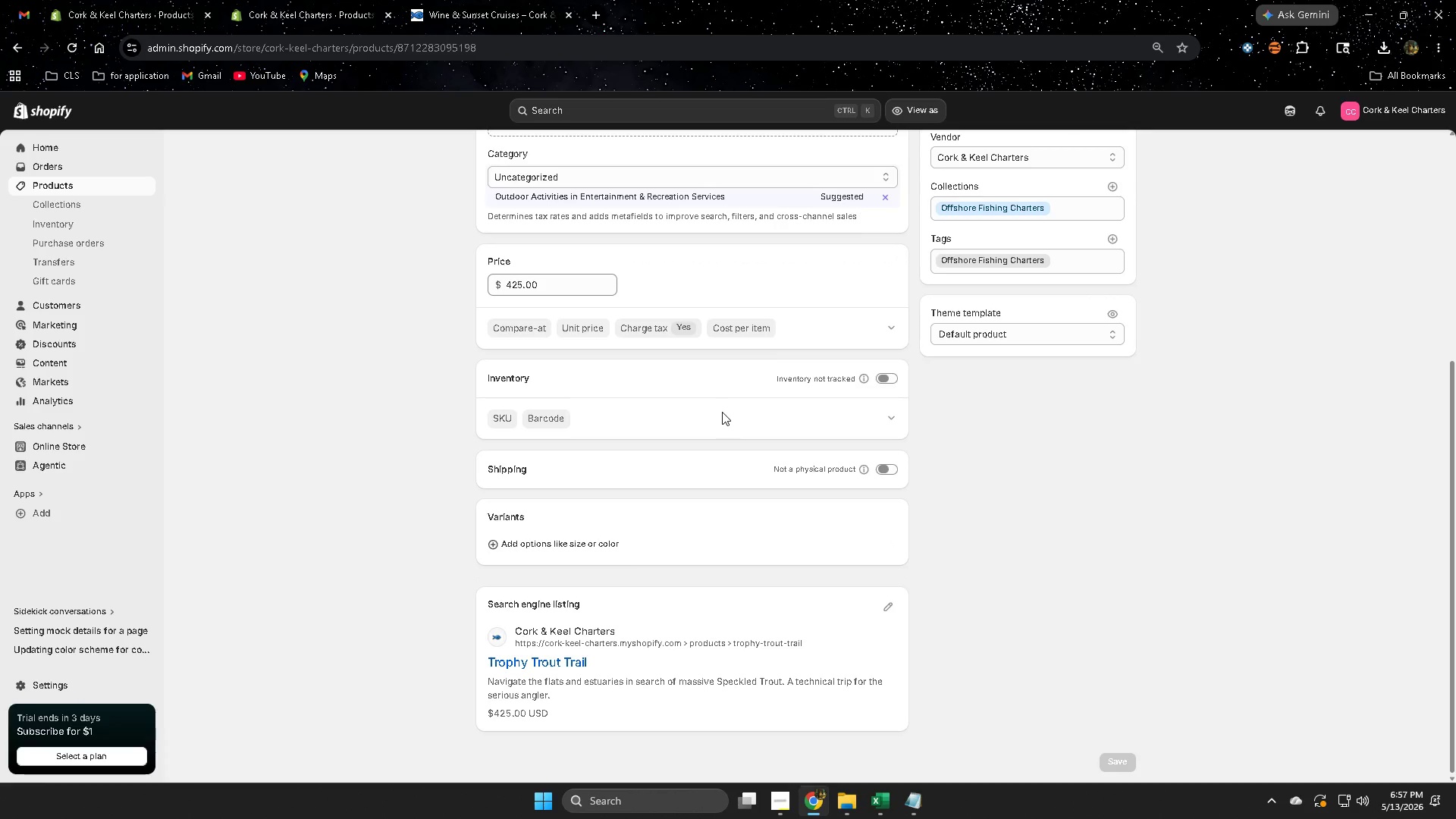 
left_click([309, 350])
 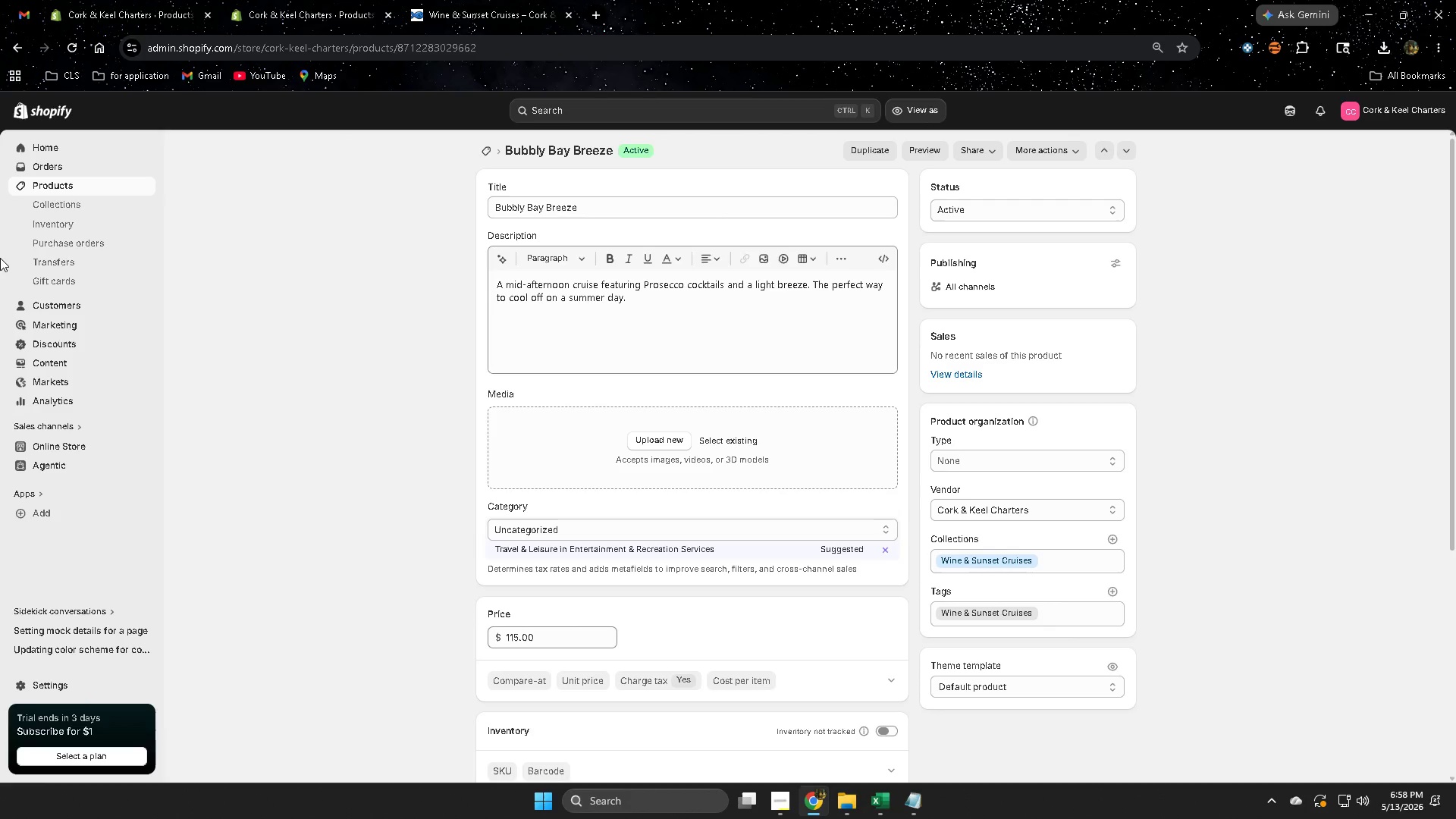 
wait(41.27)
 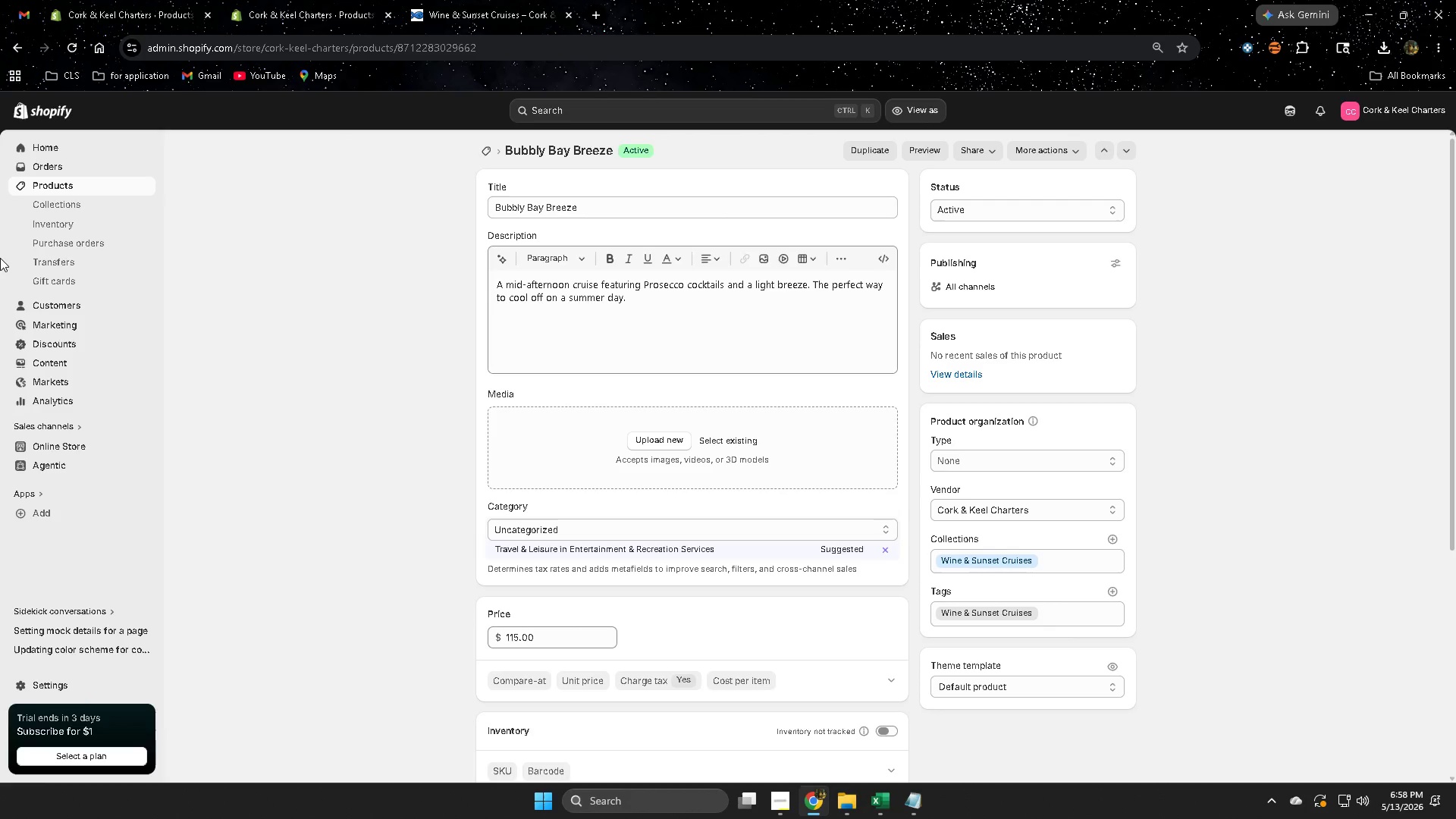 
left_click([774, 804])